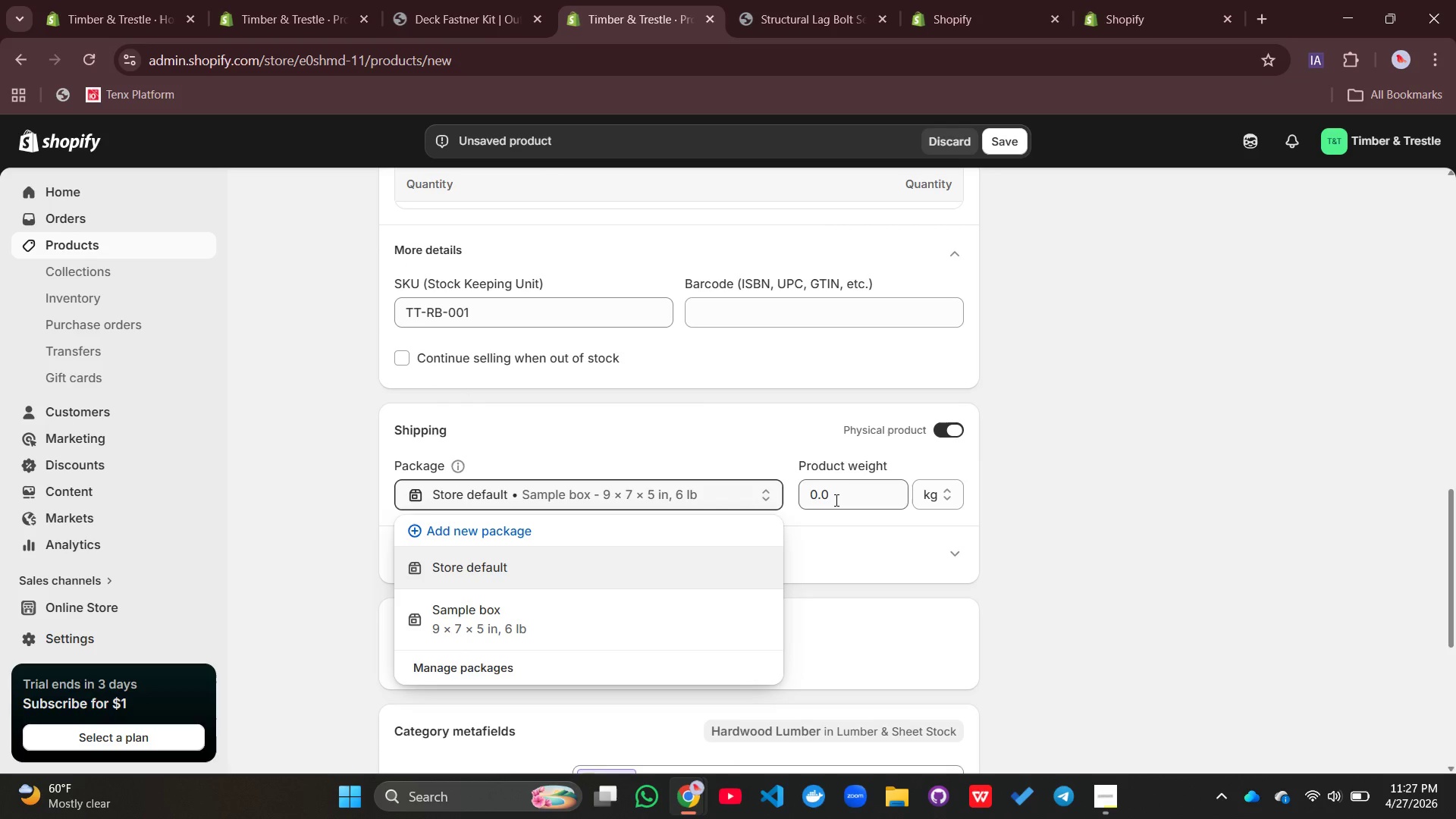 
left_click([835, 500])
 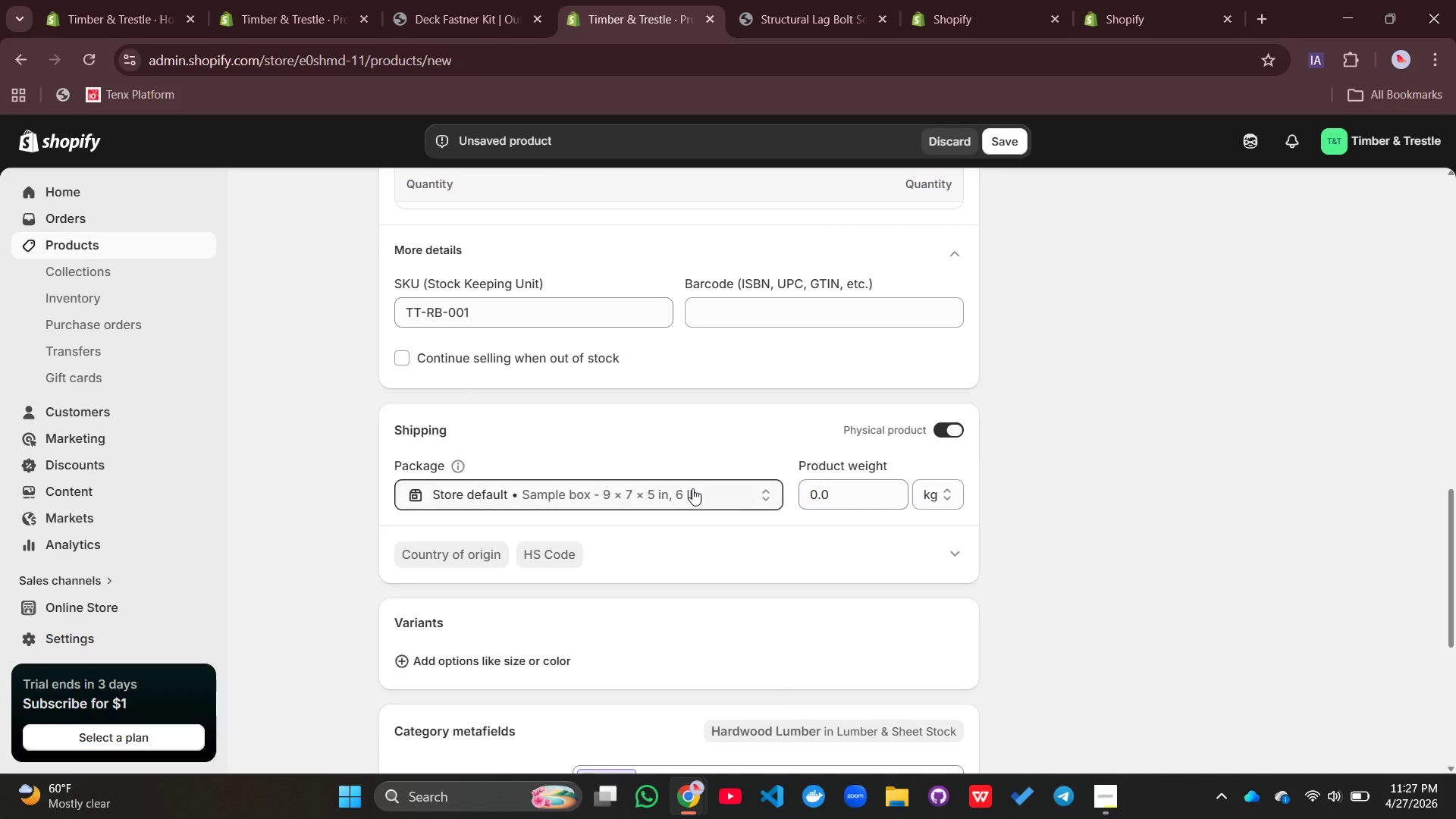 
left_click([692, 488])
 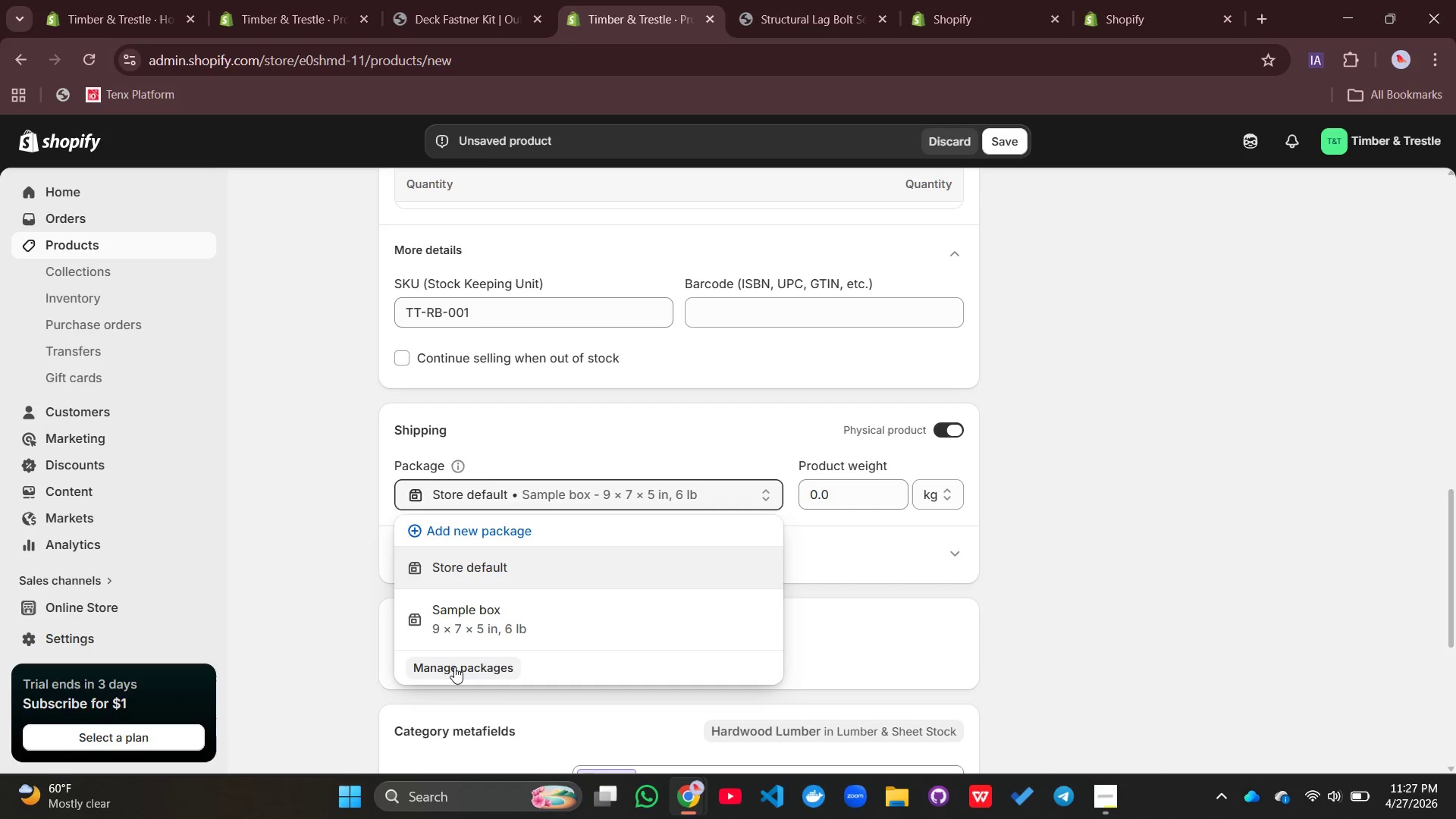 
left_click([454, 667])
 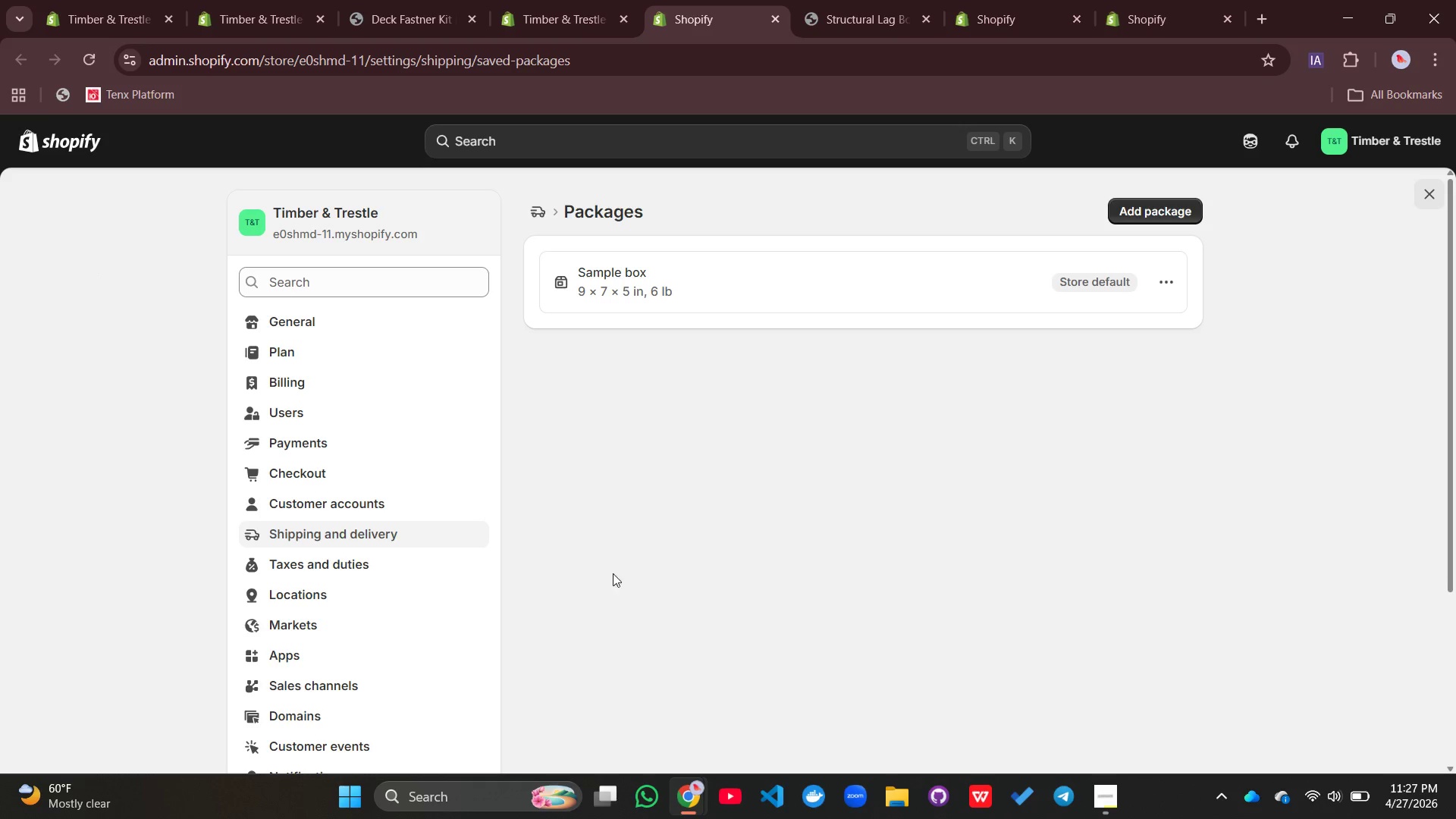 
wait(5.94)
 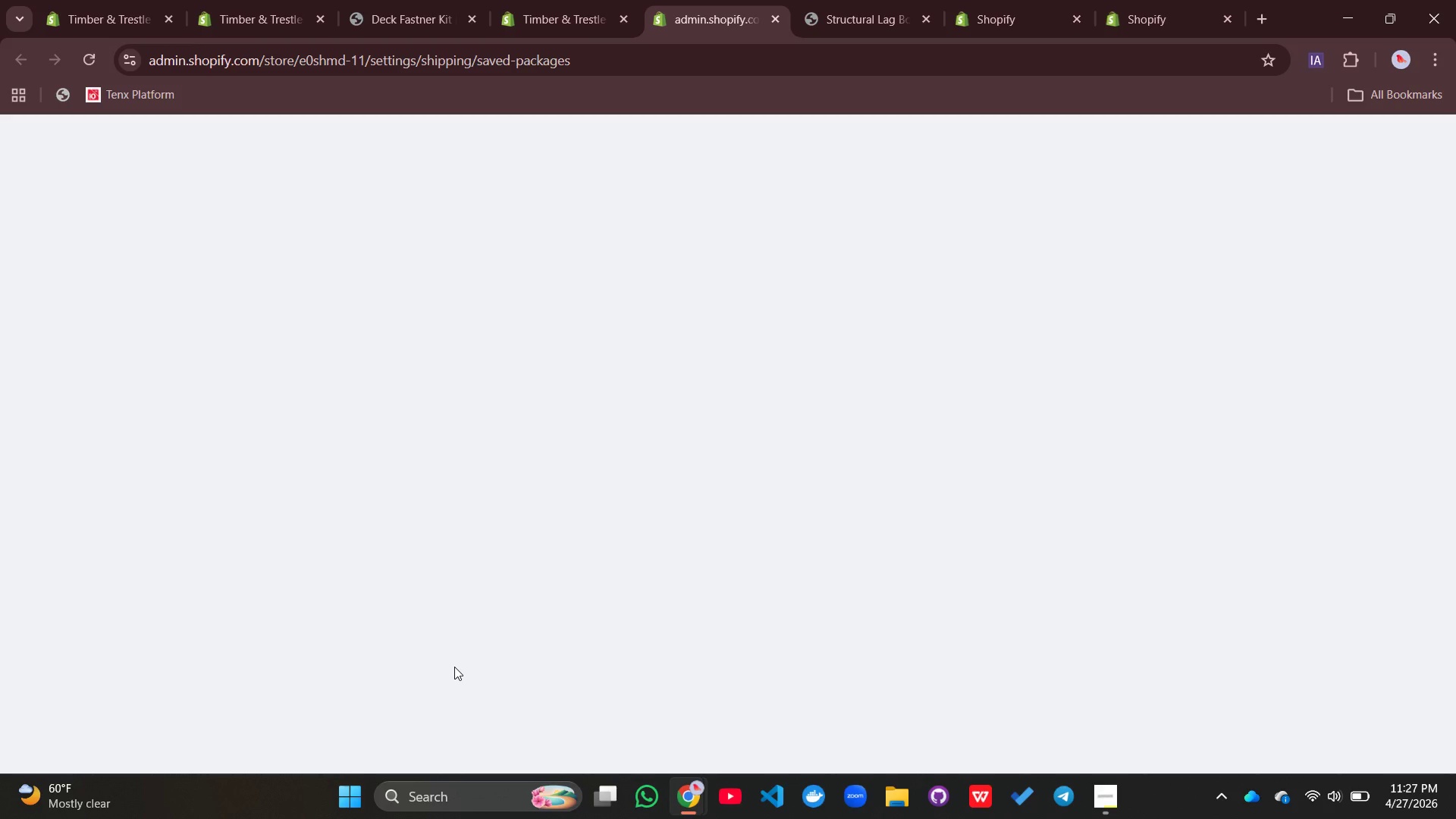 
left_click([604, 286])
 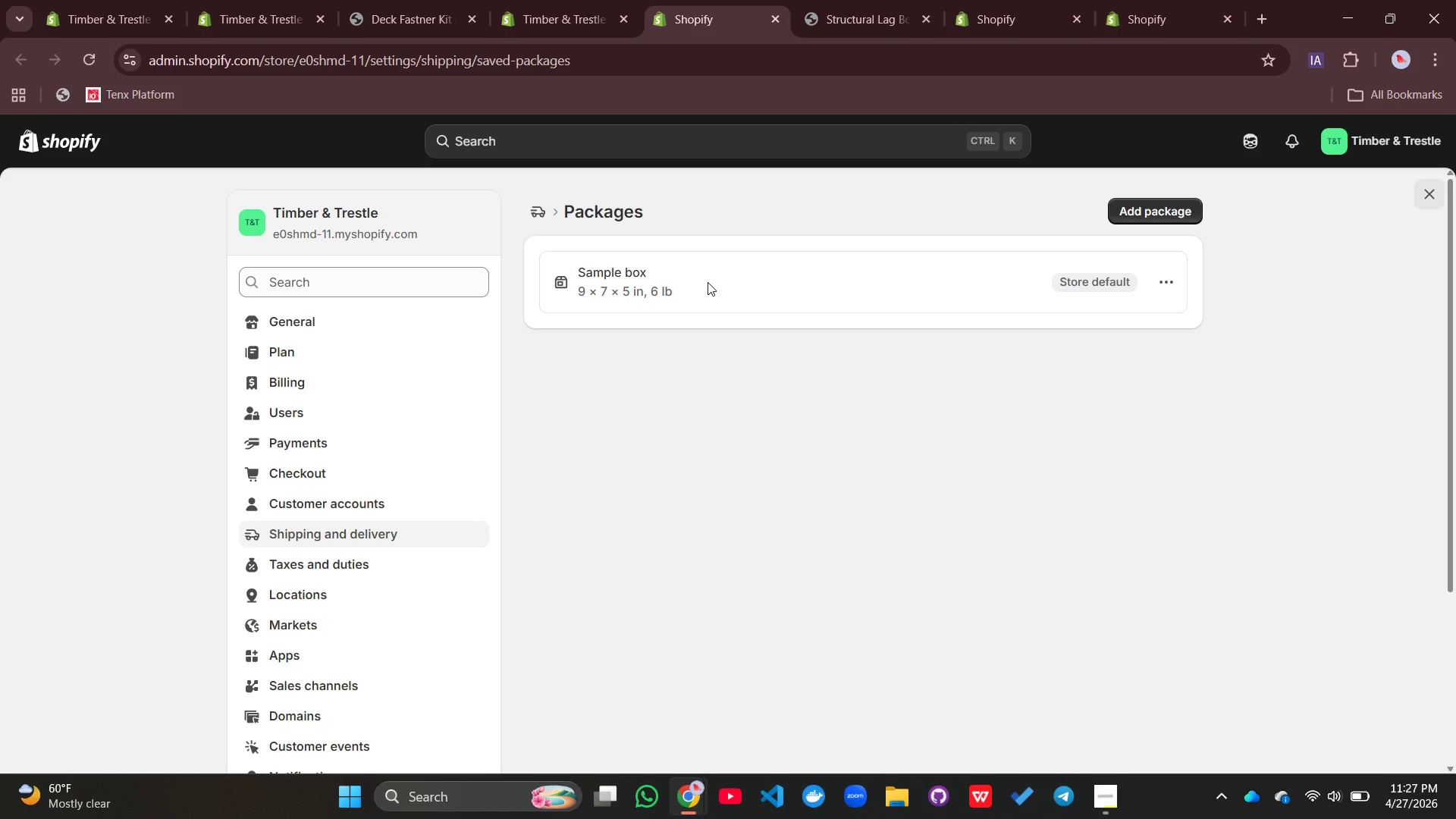 
left_click([708, 282])
 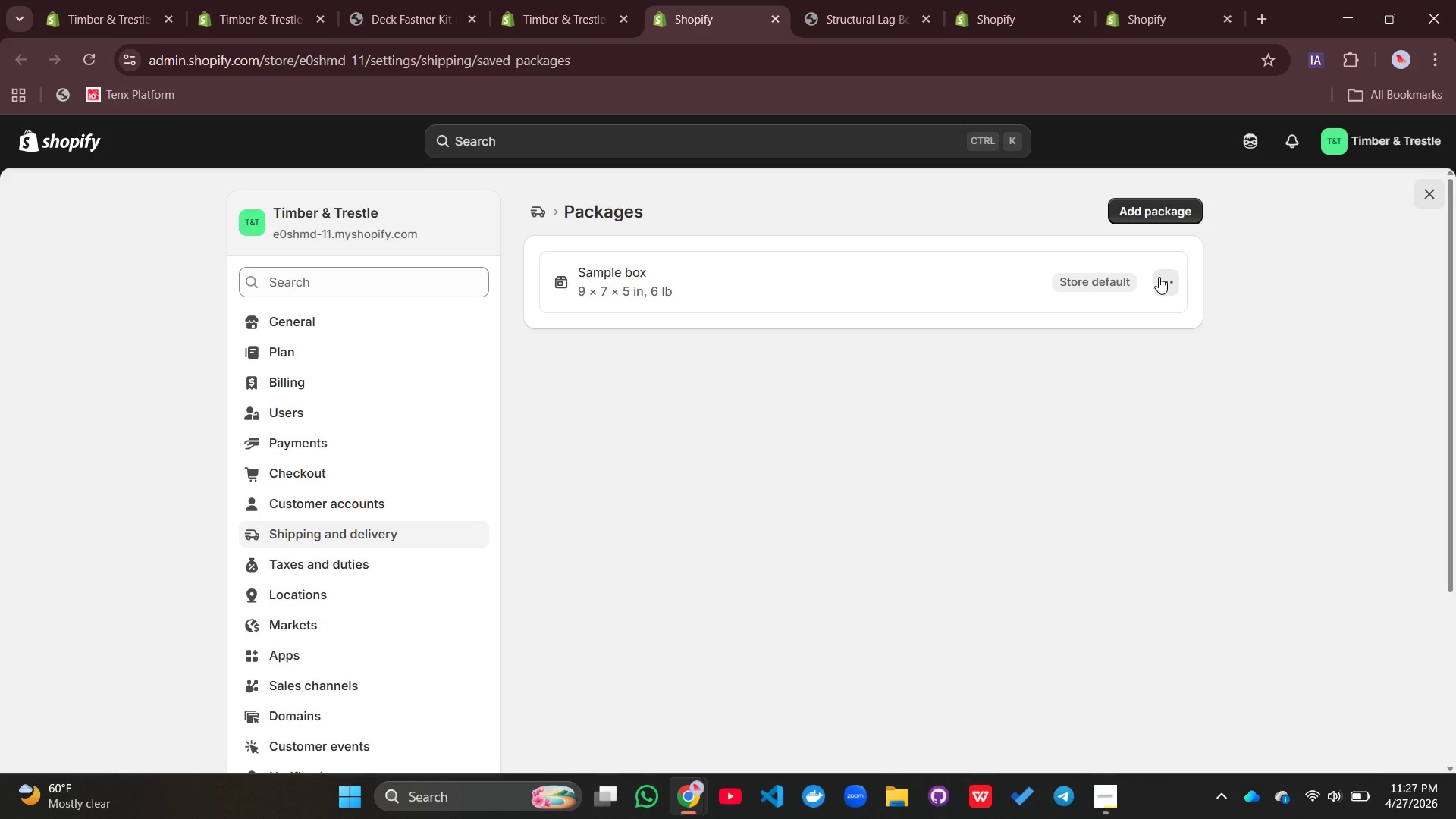 
left_click([1159, 277])
 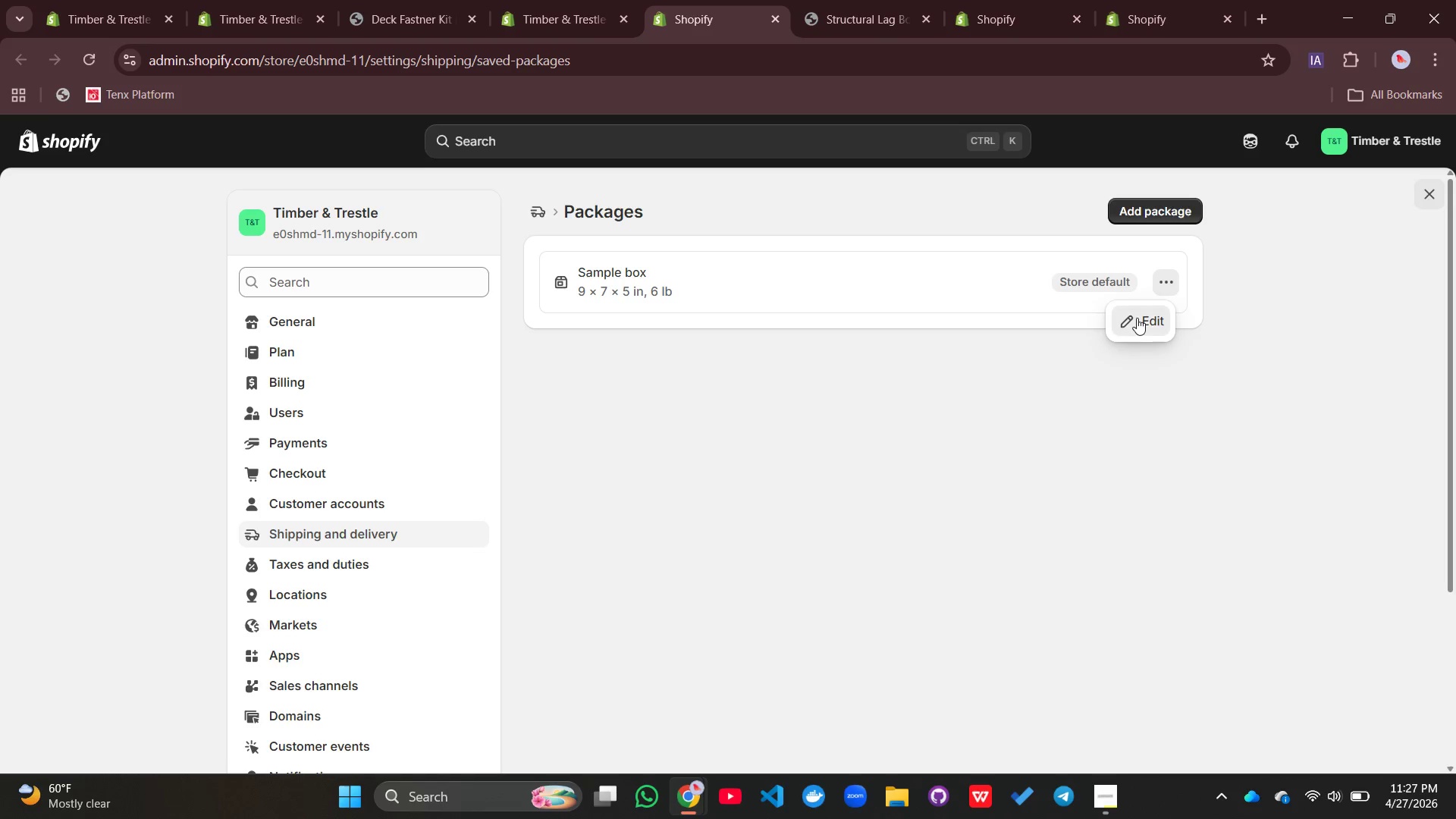 
left_click([1137, 318])
 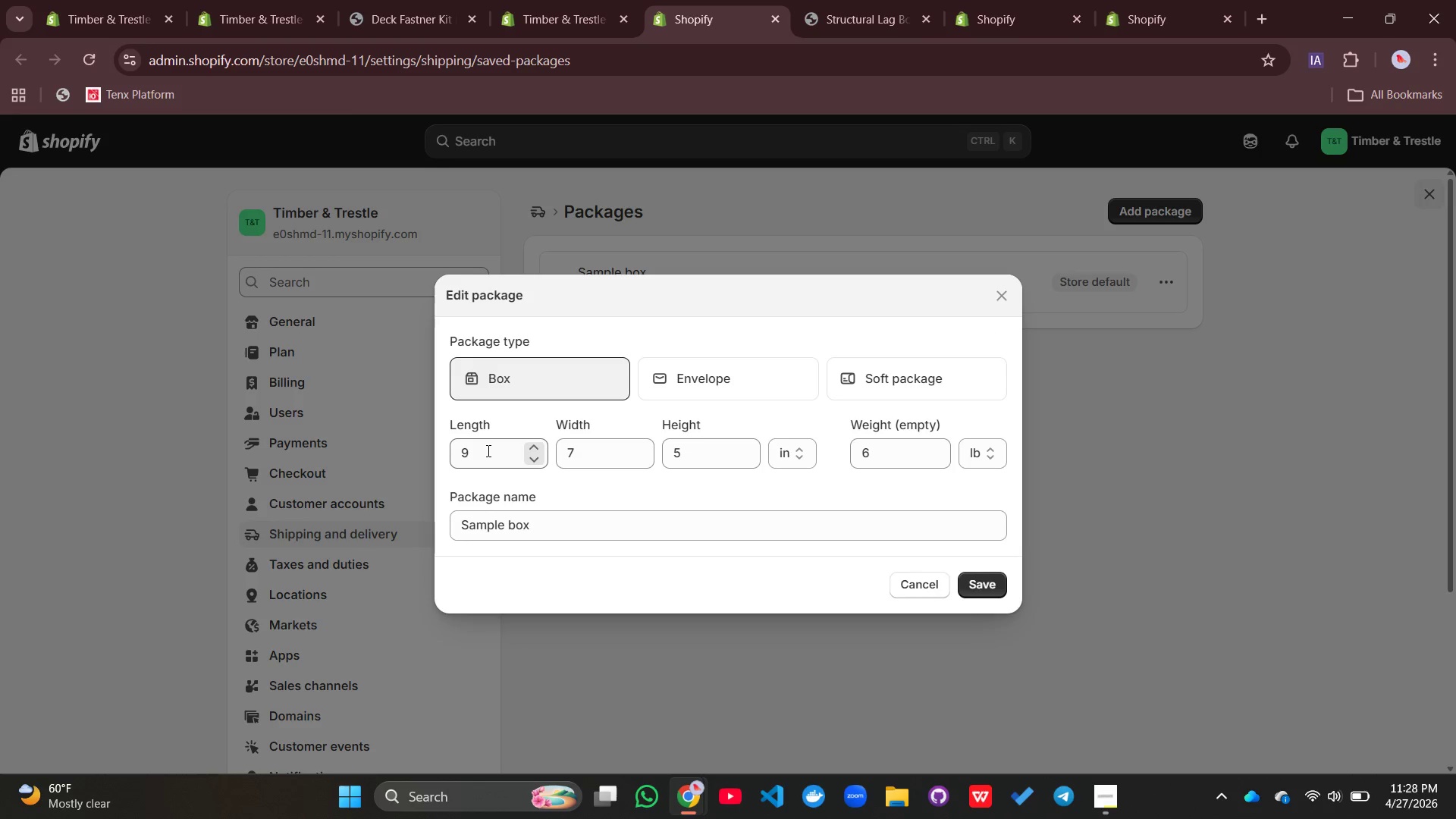 
left_click_drag(start_coordinate=[487, 450], to_coordinate=[459, 457])
 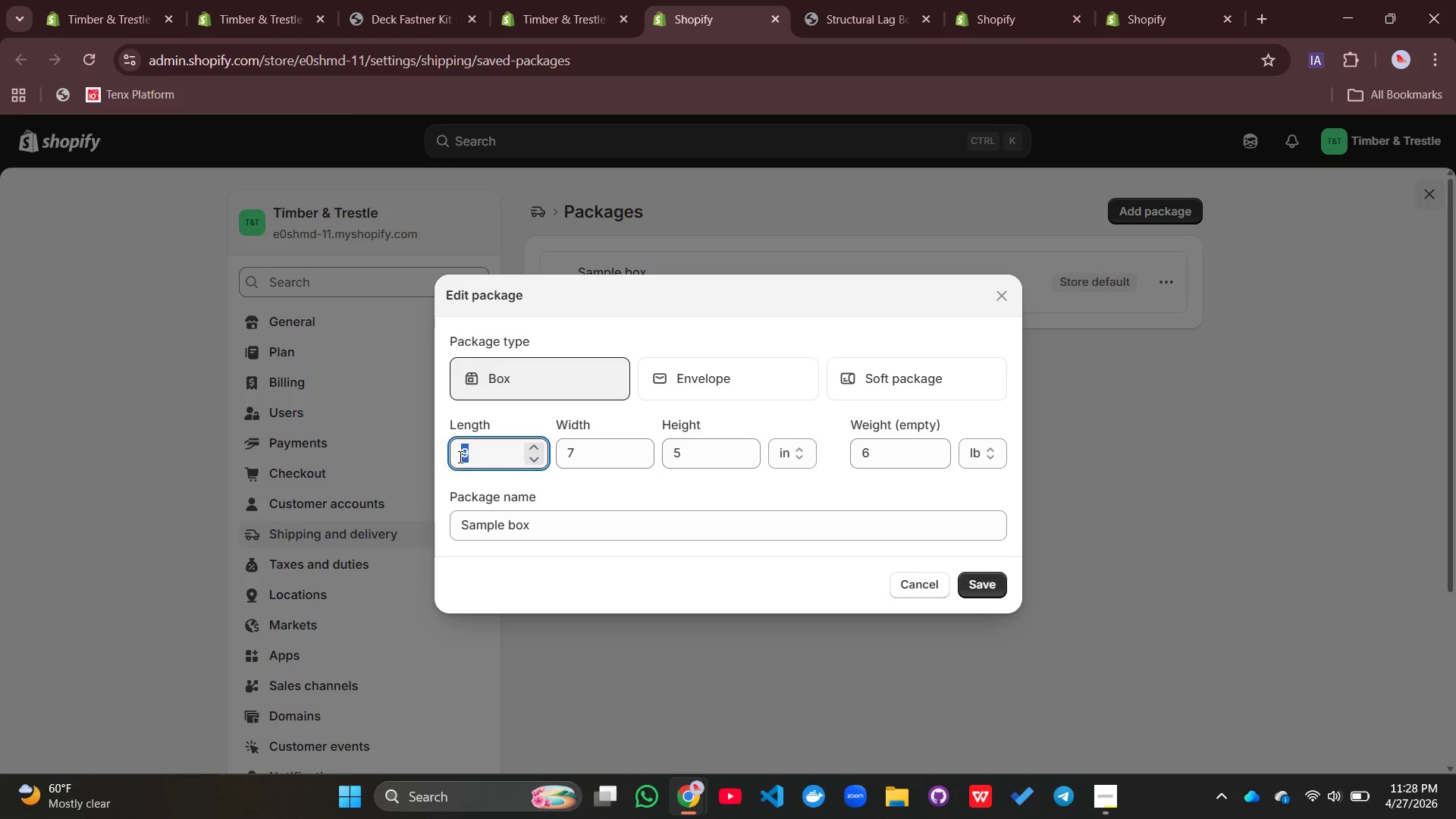 
type(96)
 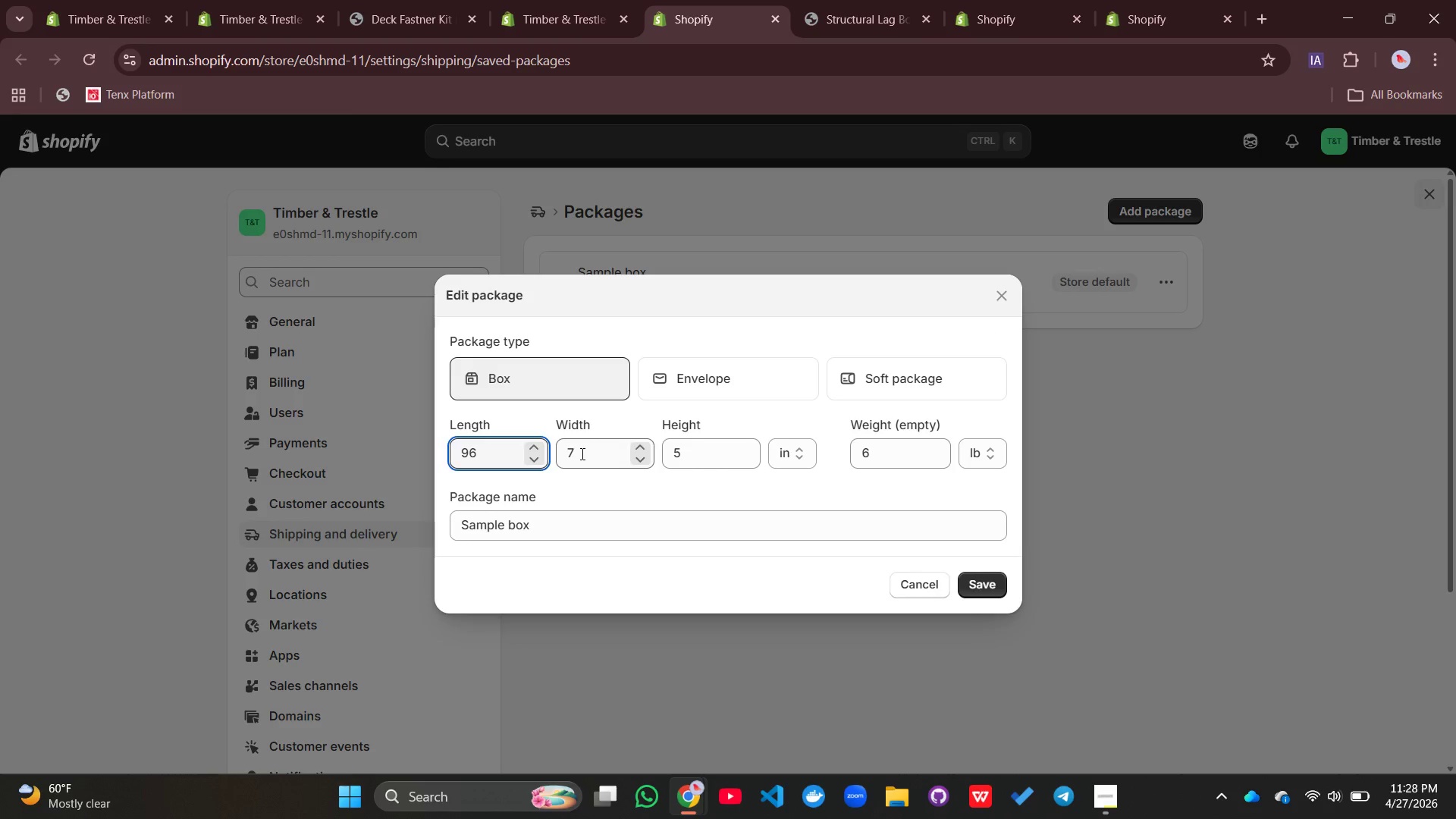 
left_click_drag(start_coordinate=[581, 453], to_coordinate=[544, 453])
 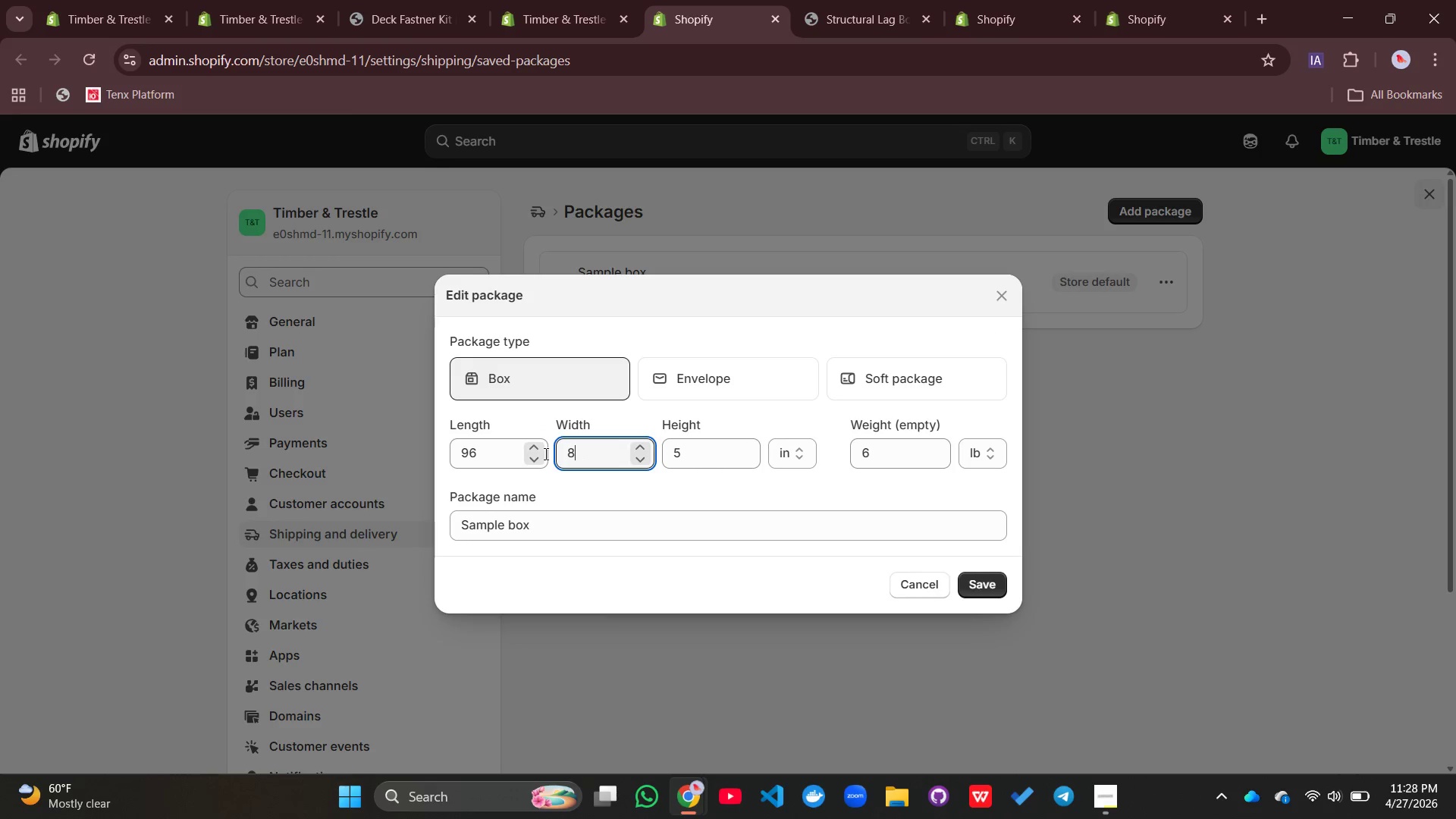 
key(8)
 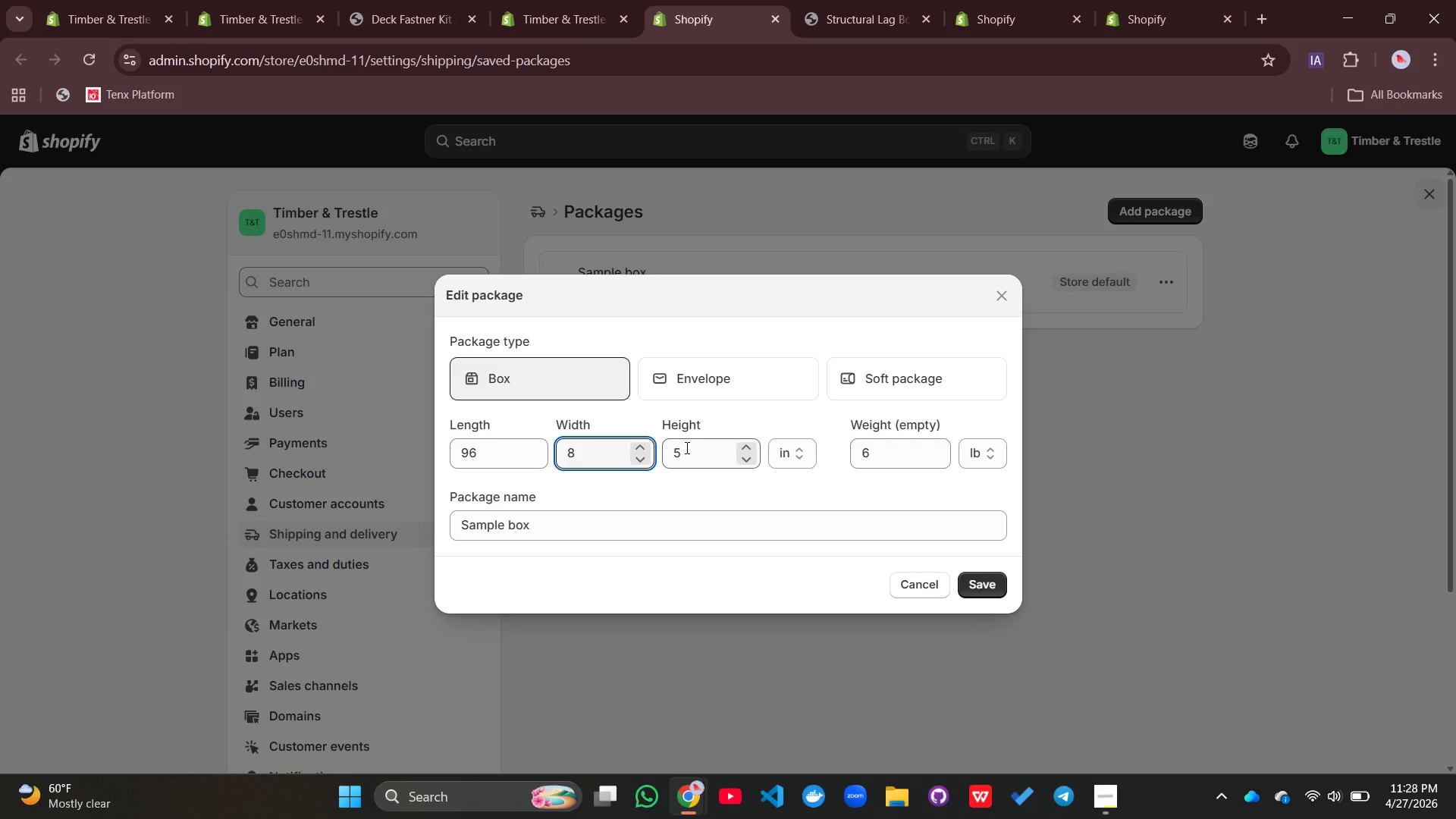 
left_click_drag(start_coordinate=[686, 447], to_coordinate=[661, 456])
 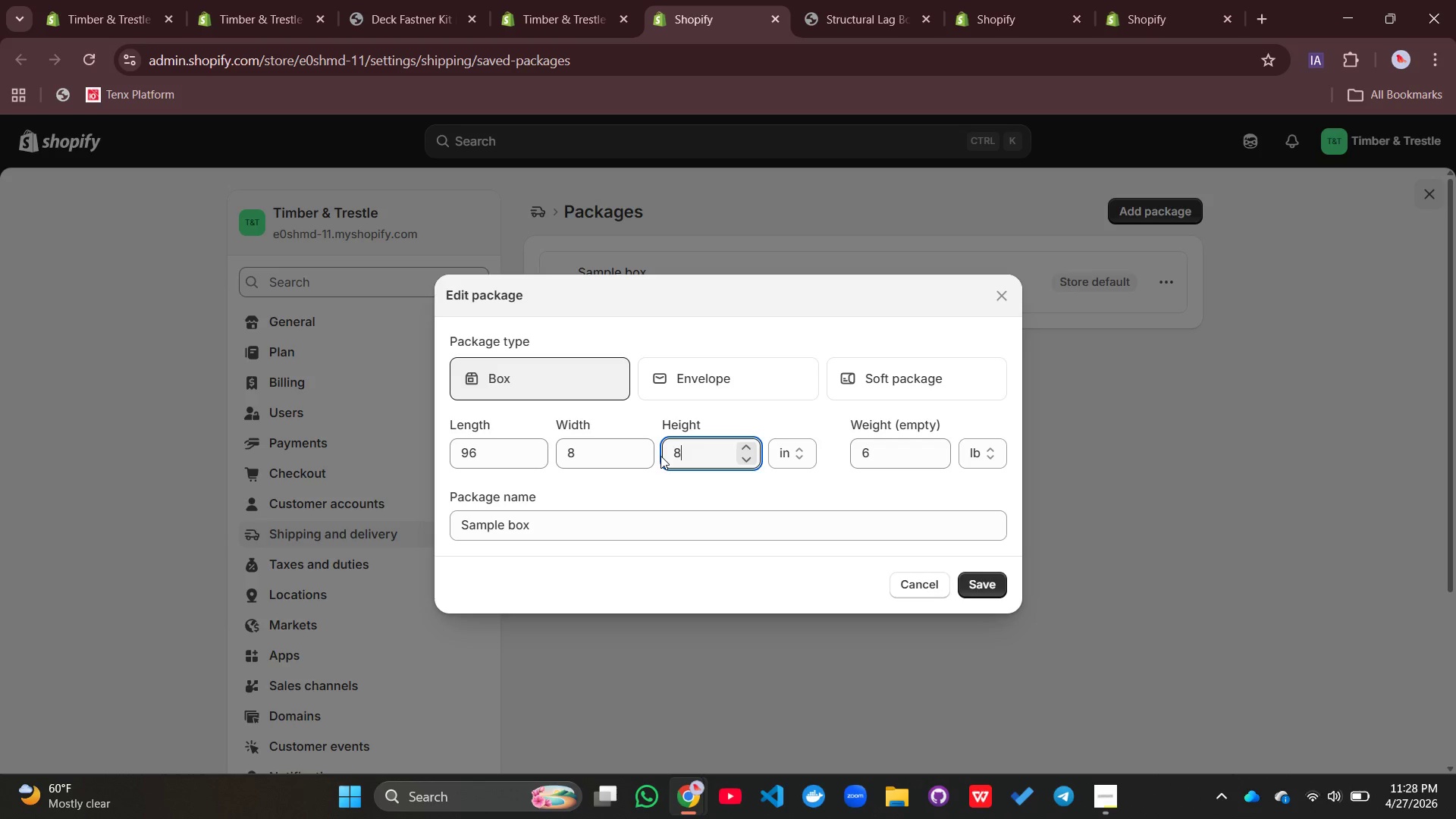 
key(8)
 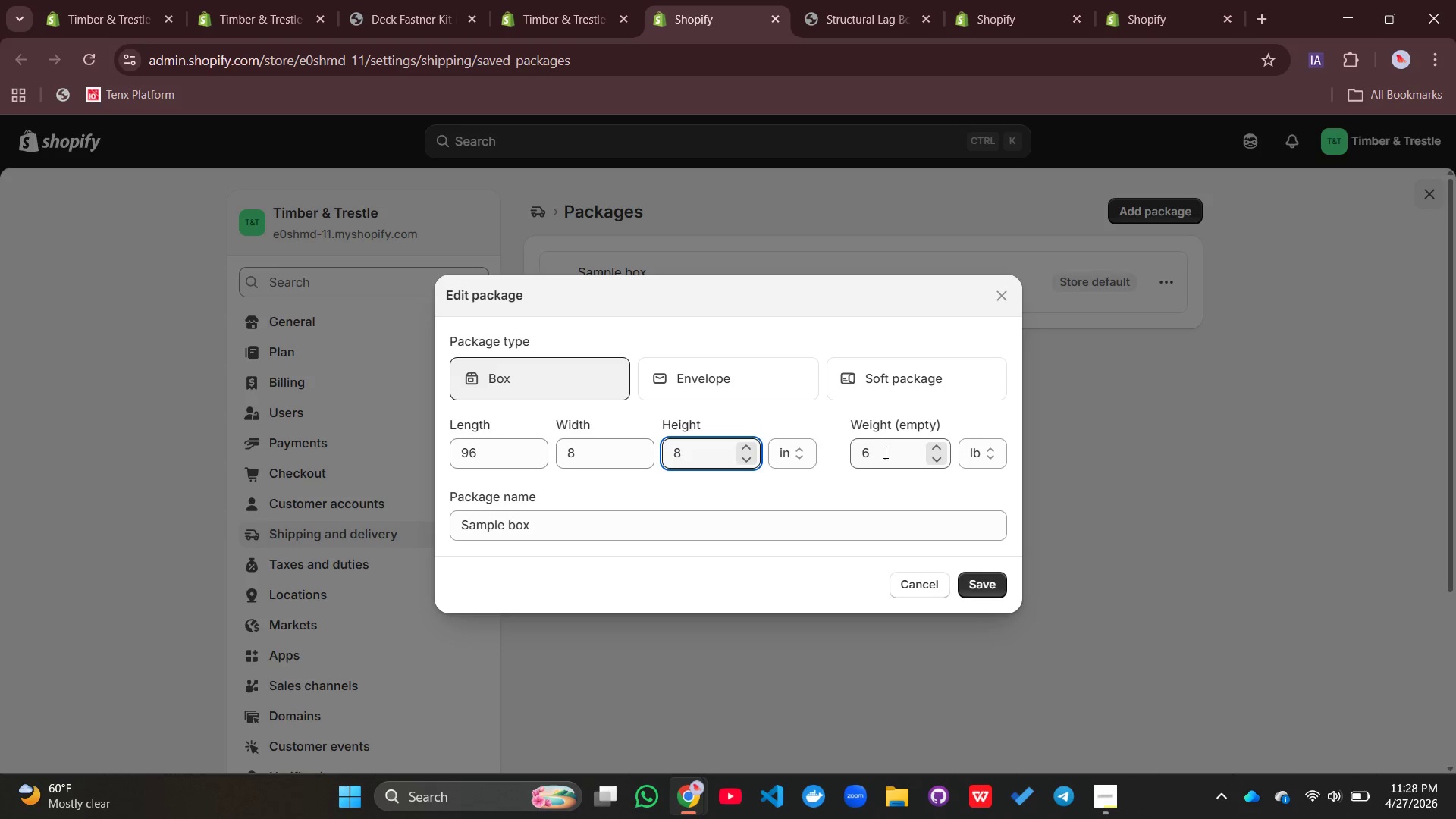 
left_click_drag(start_coordinate=[874, 453], to_coordinate=[833, 453])
 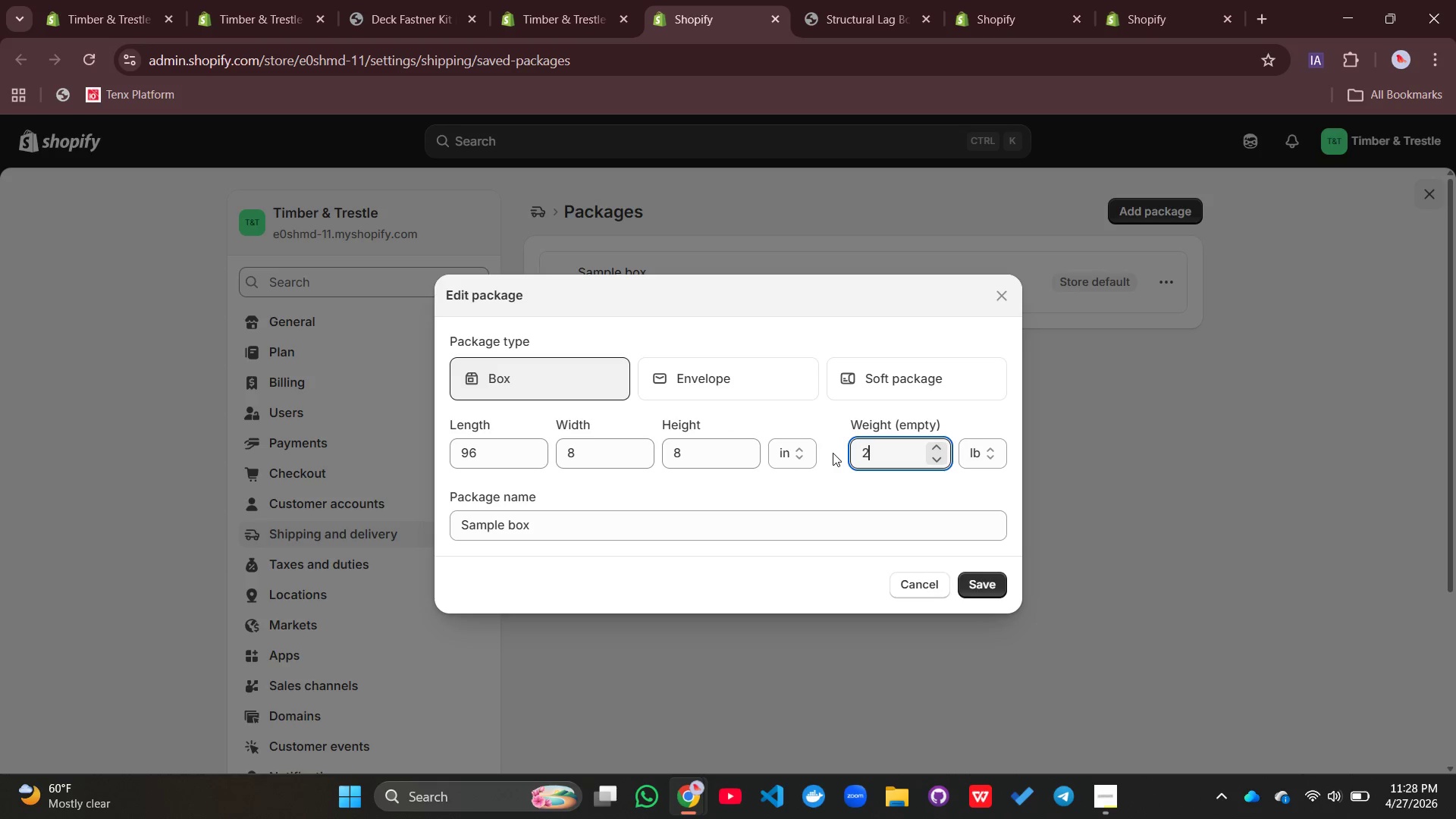 
type(220)
 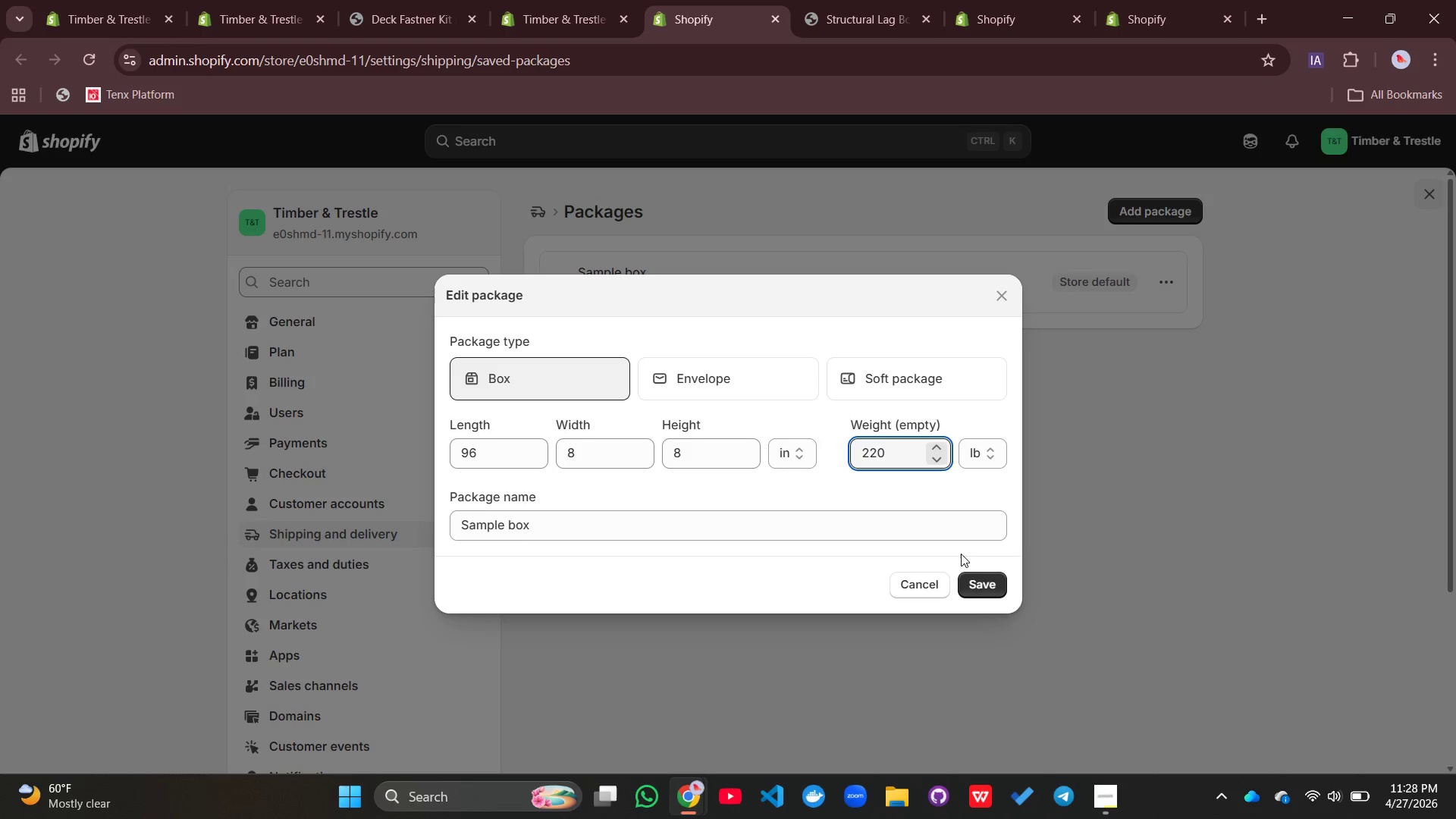 
left_click([984, 579])
 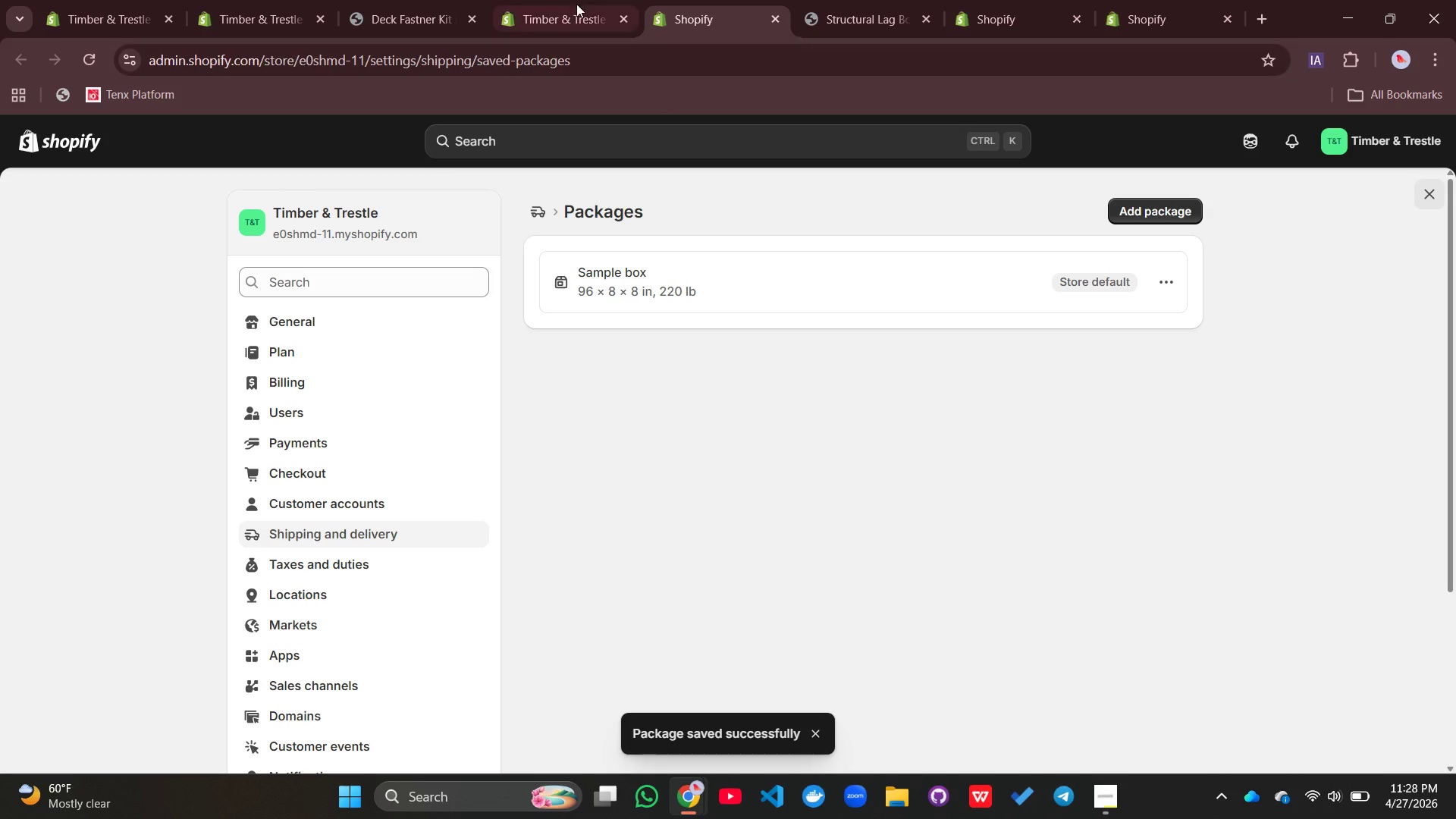 
left_click([559, 4])
 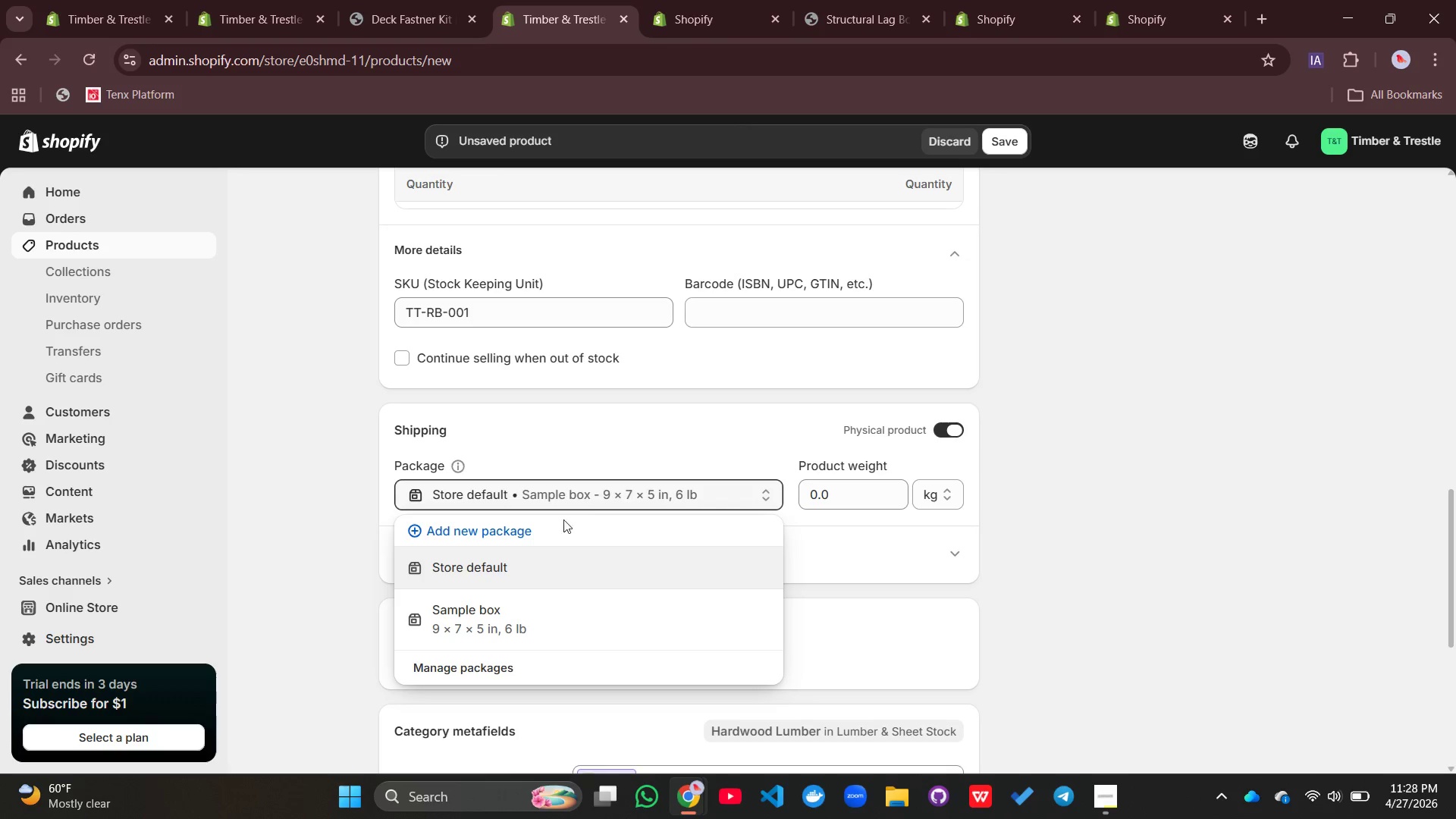 
left_click([593, 493])
 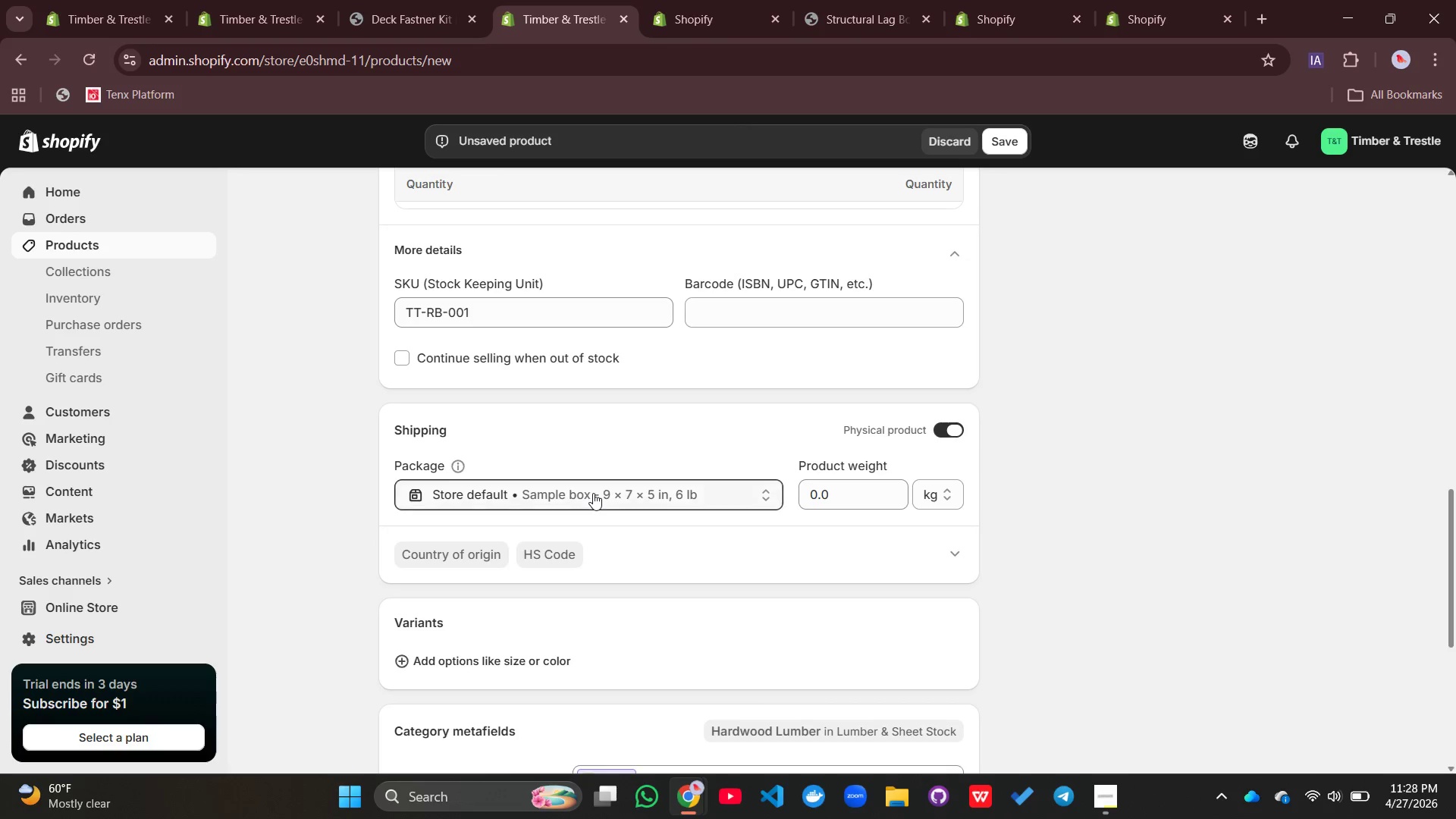 
left_click([593, 493])
 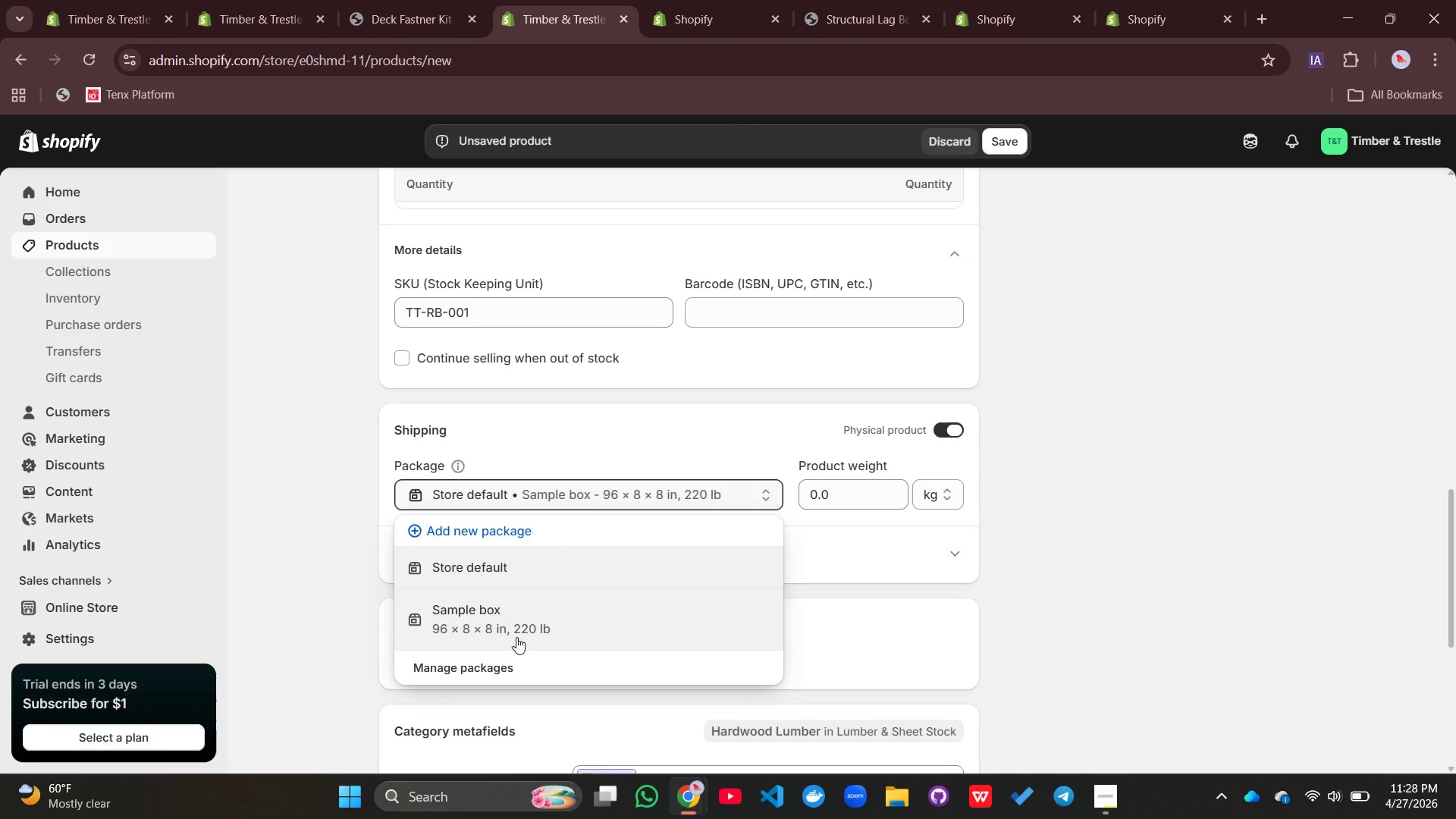 
left_click([516, 637])
 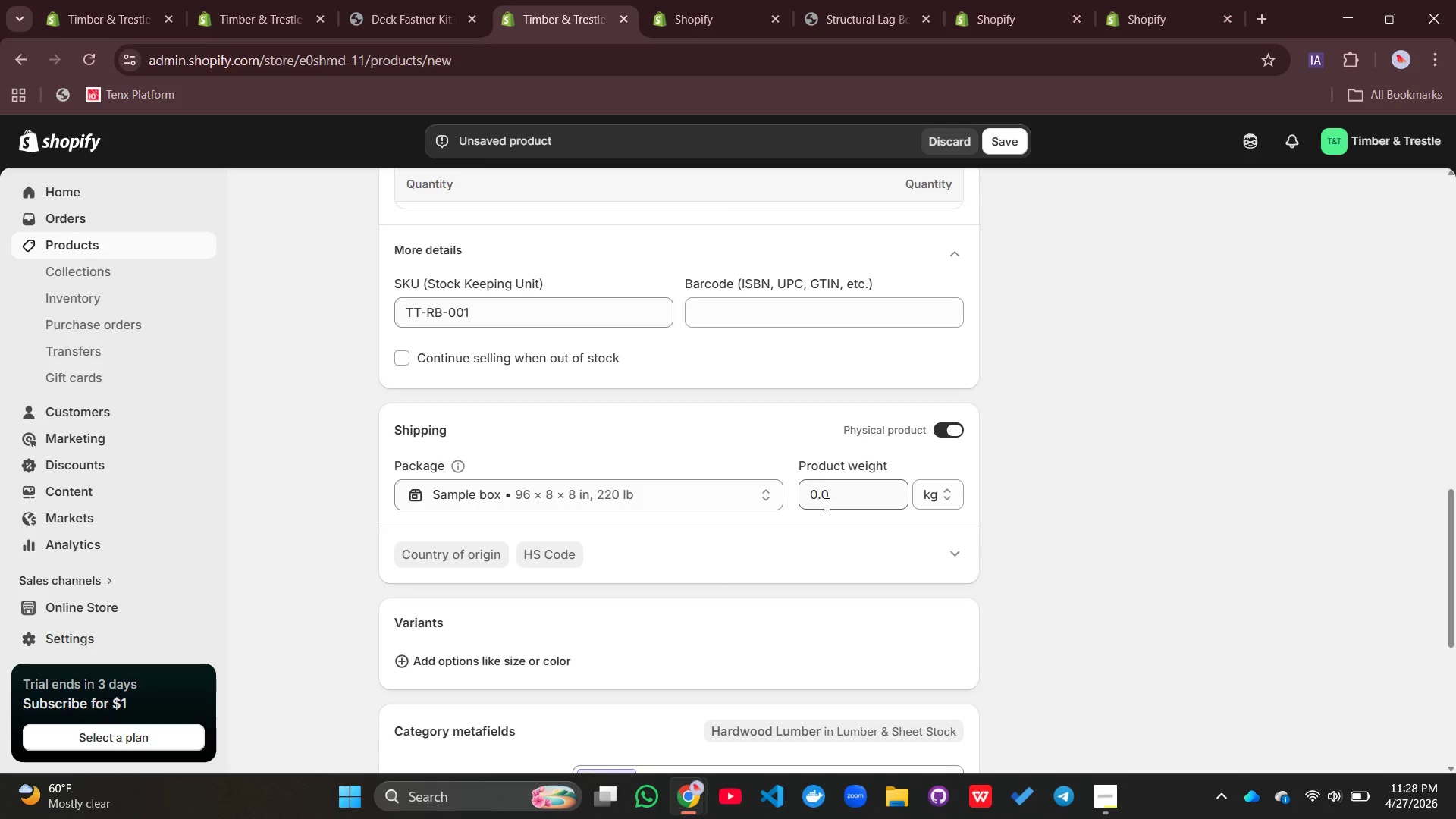 
left_click_drag(start_coordinate=[841, 497], to_coordinate=[780, 493])
 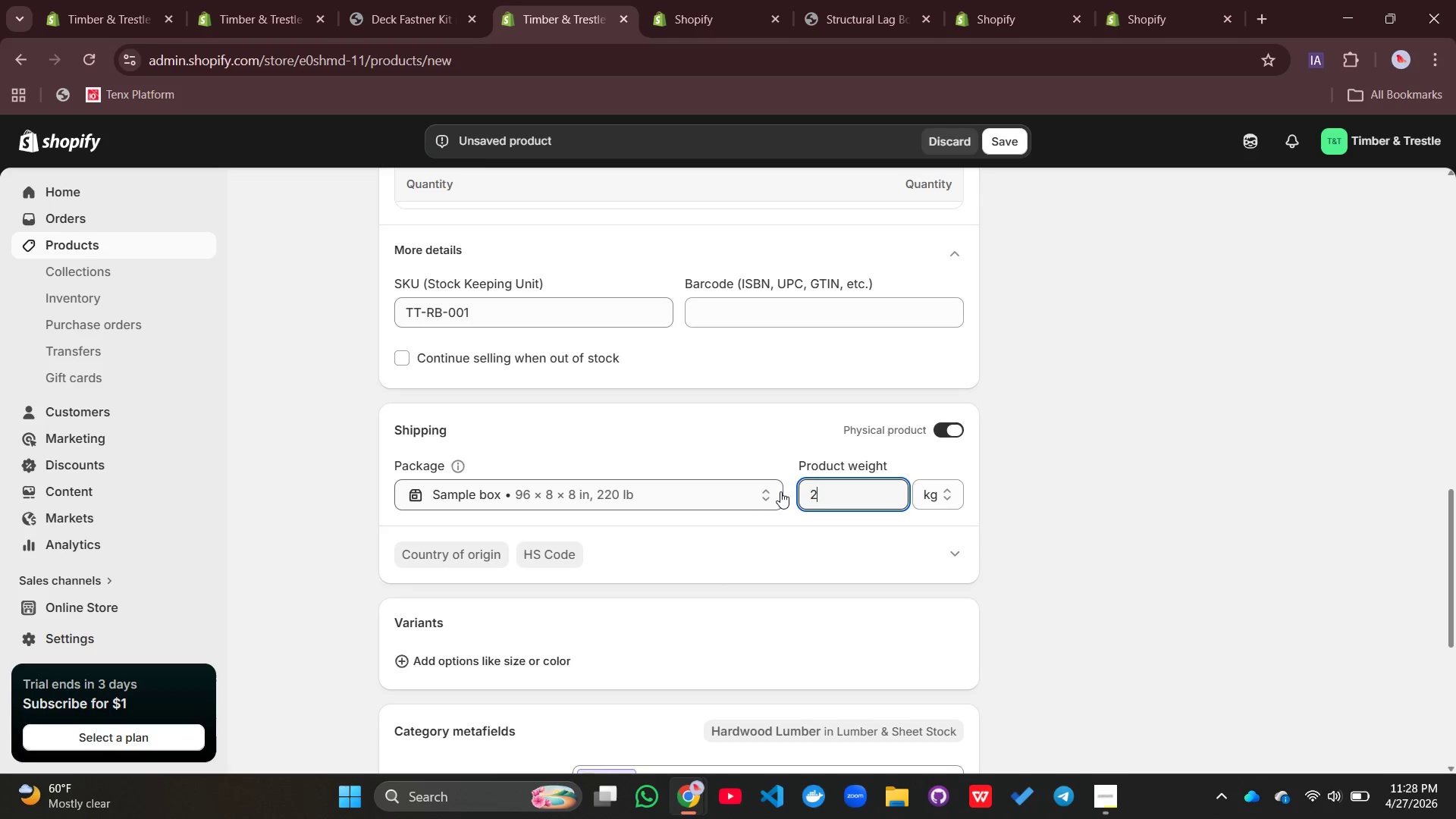 
type(220)
 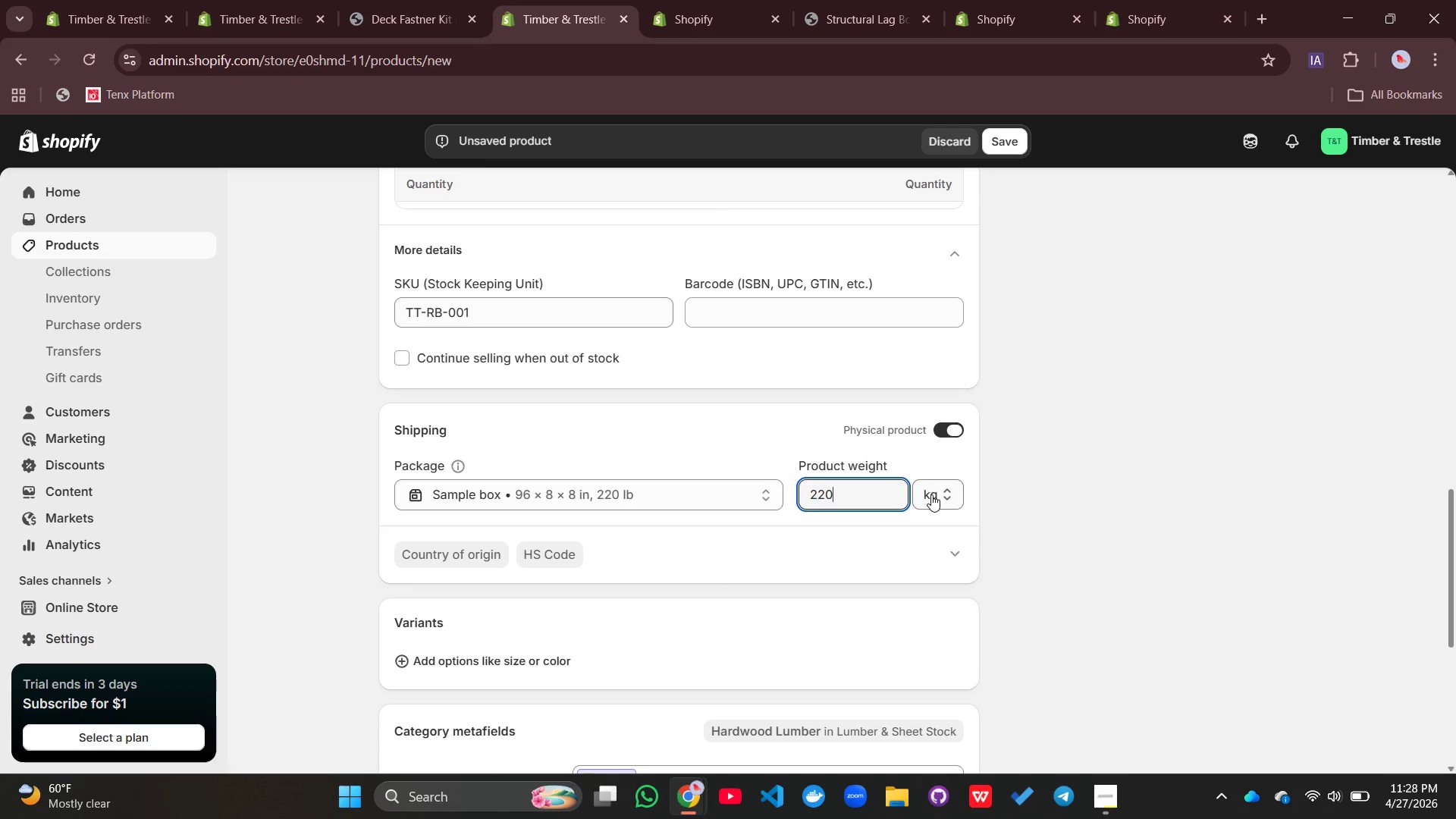 
left_click([931, 494])
 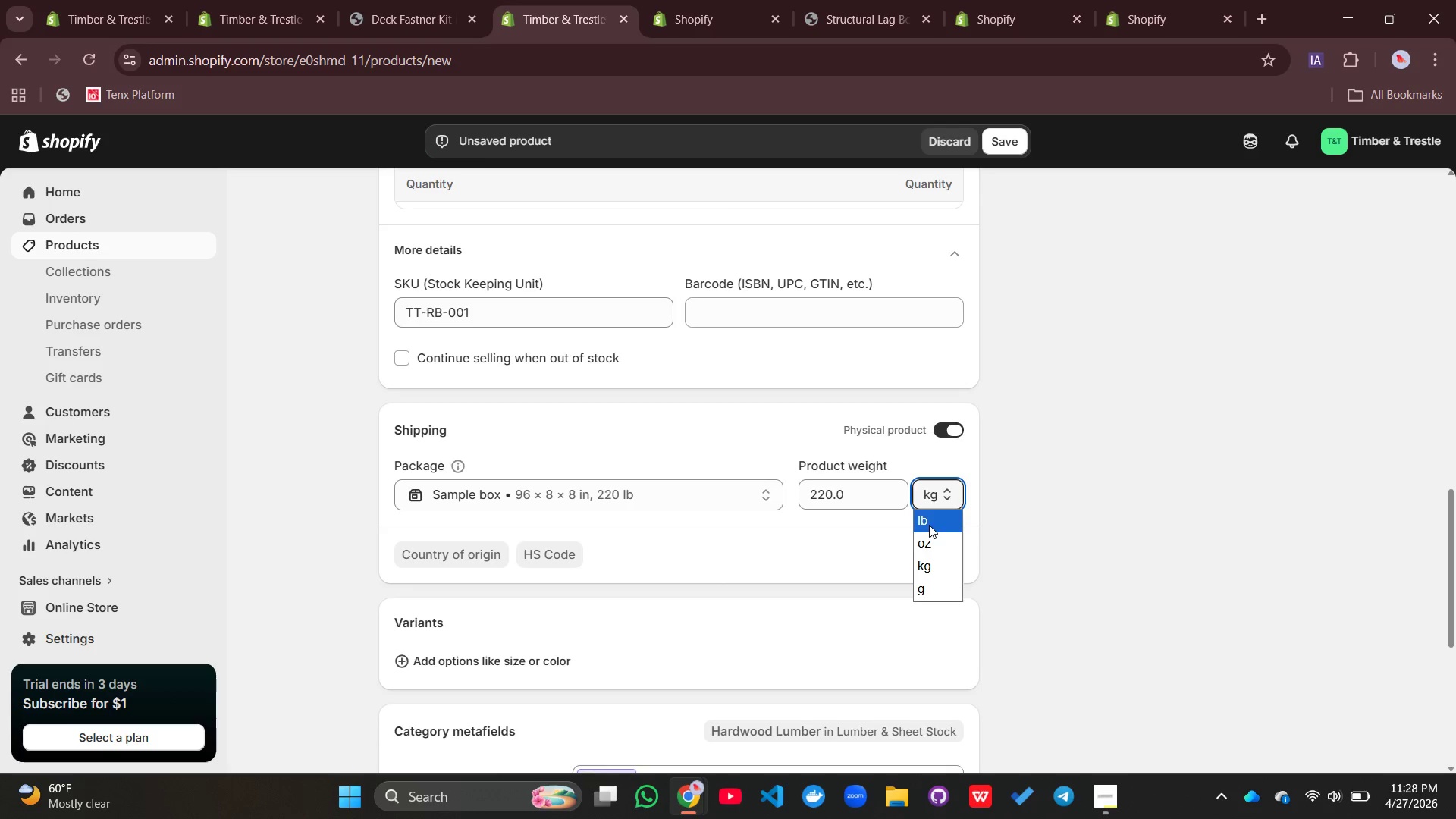 
left_click([929, 525])
 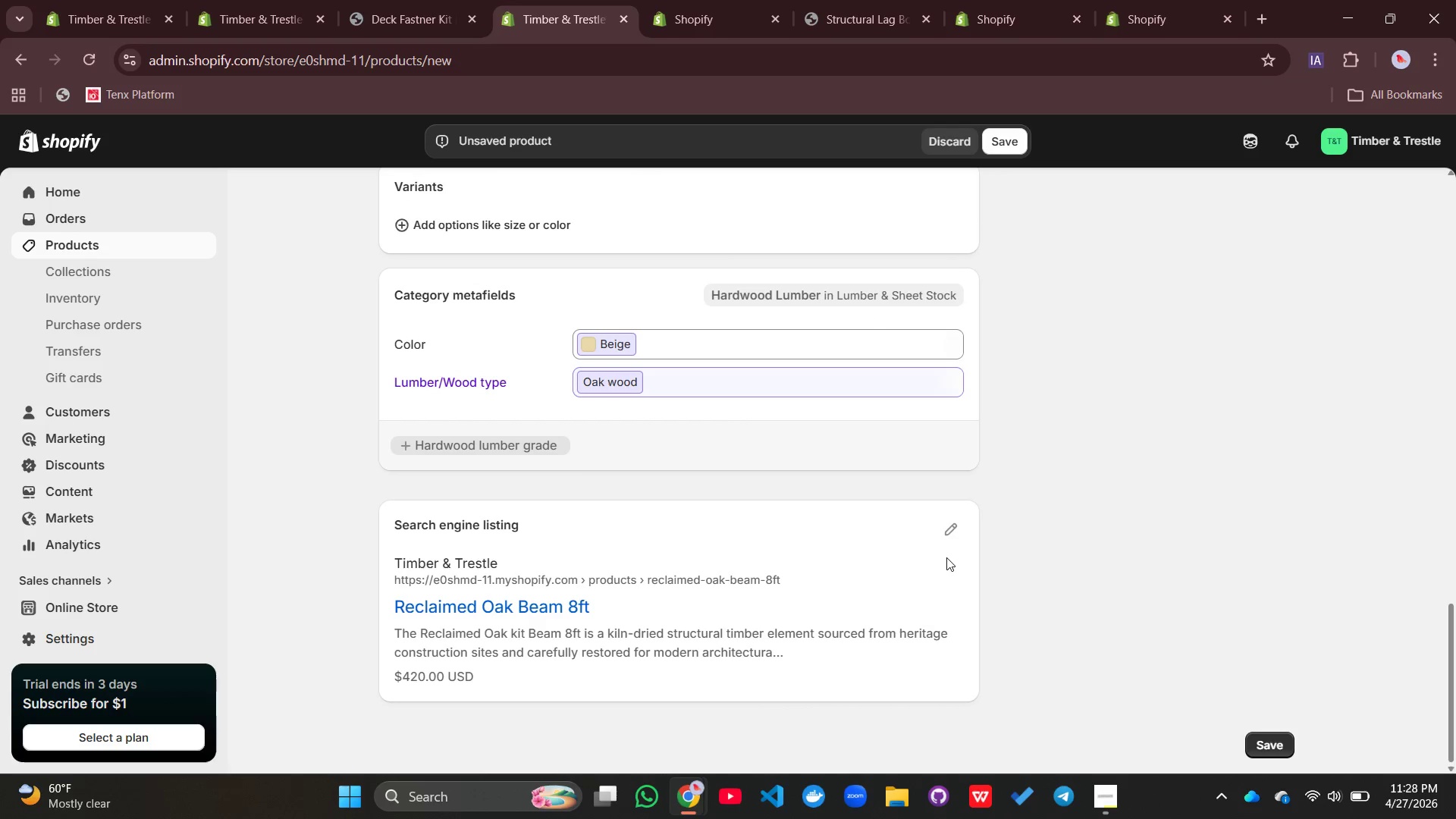 
left_click([948, 549])
 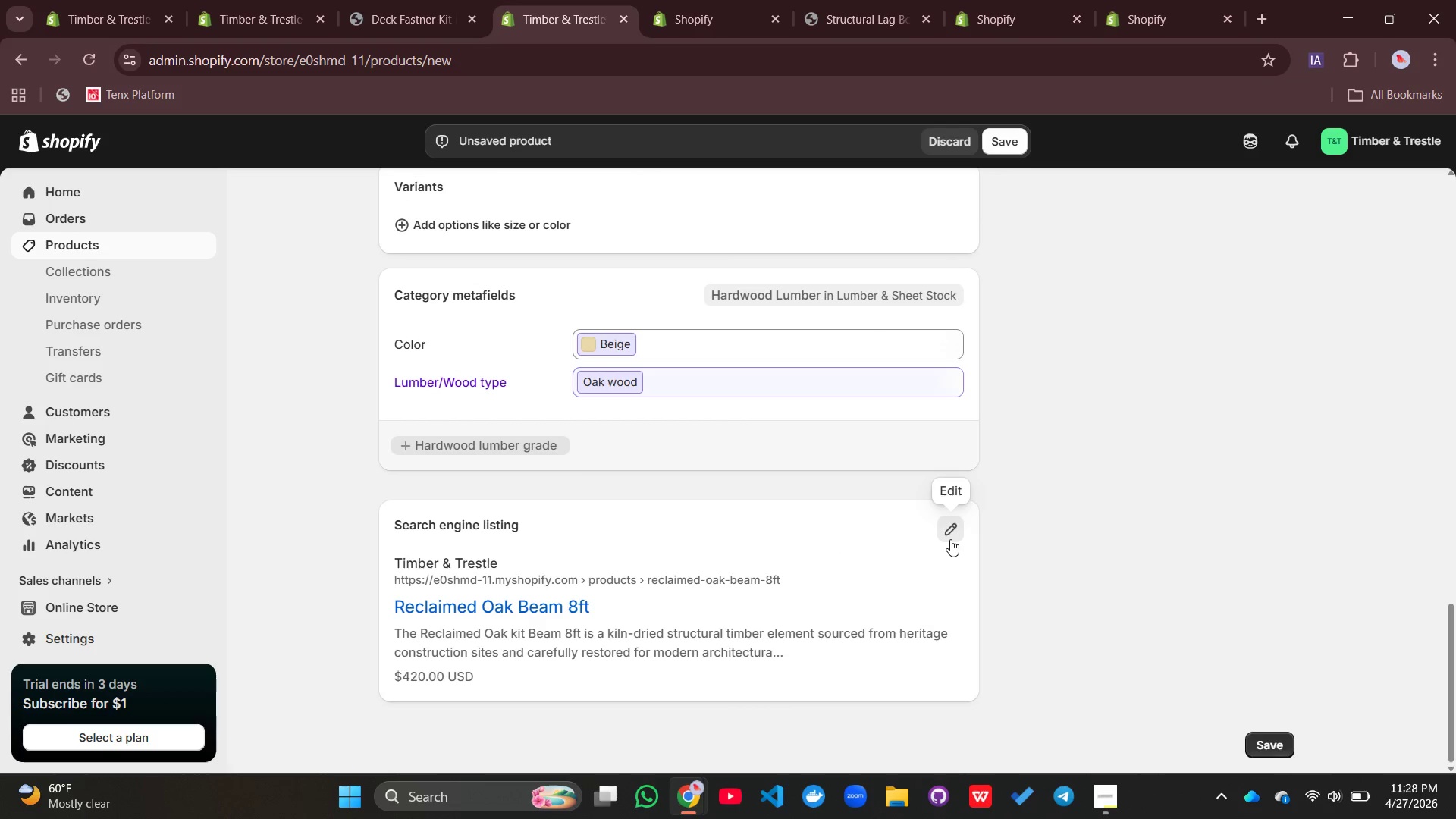 
left_click([950, 539])
 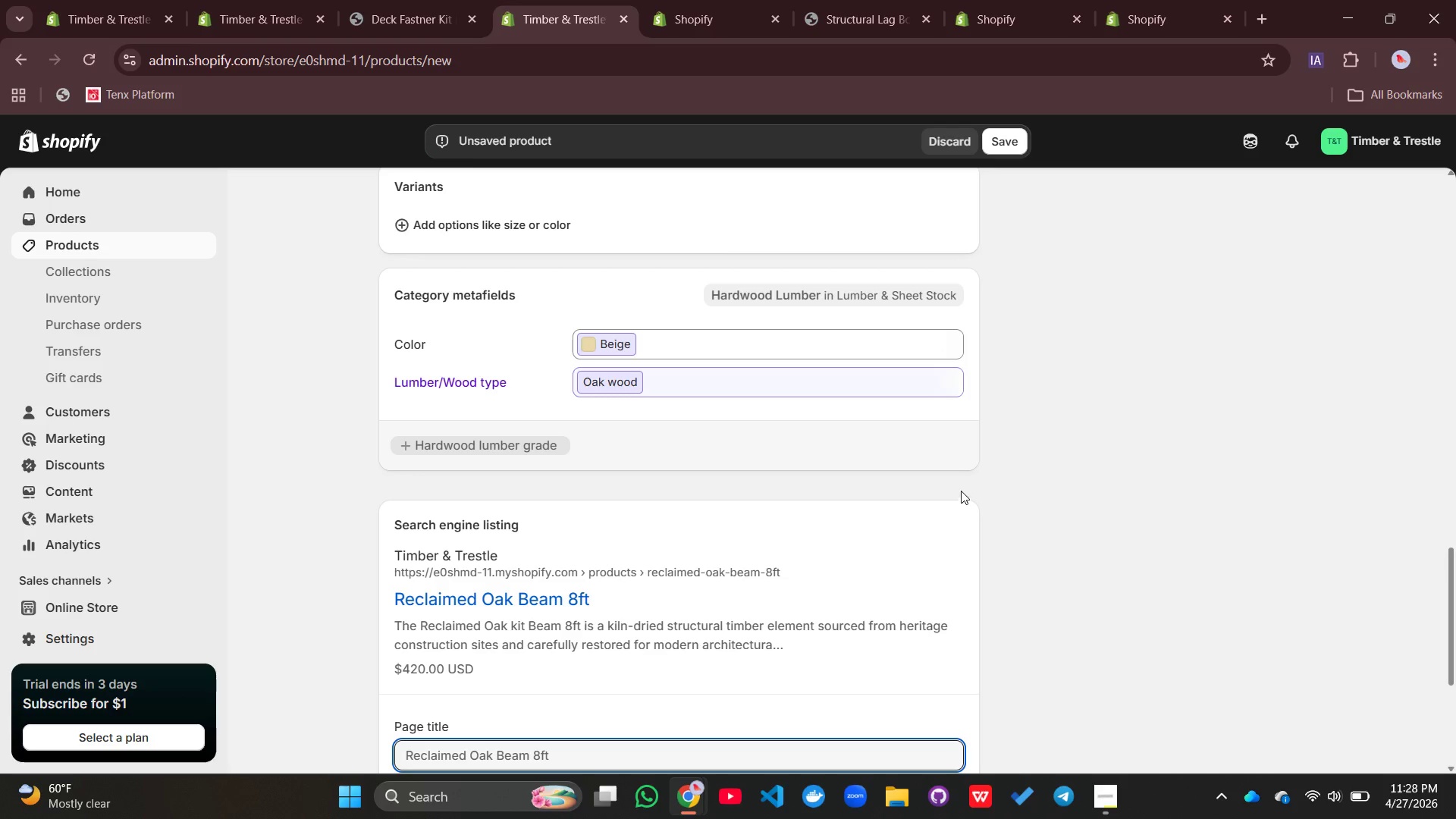 
wait(5.86)
 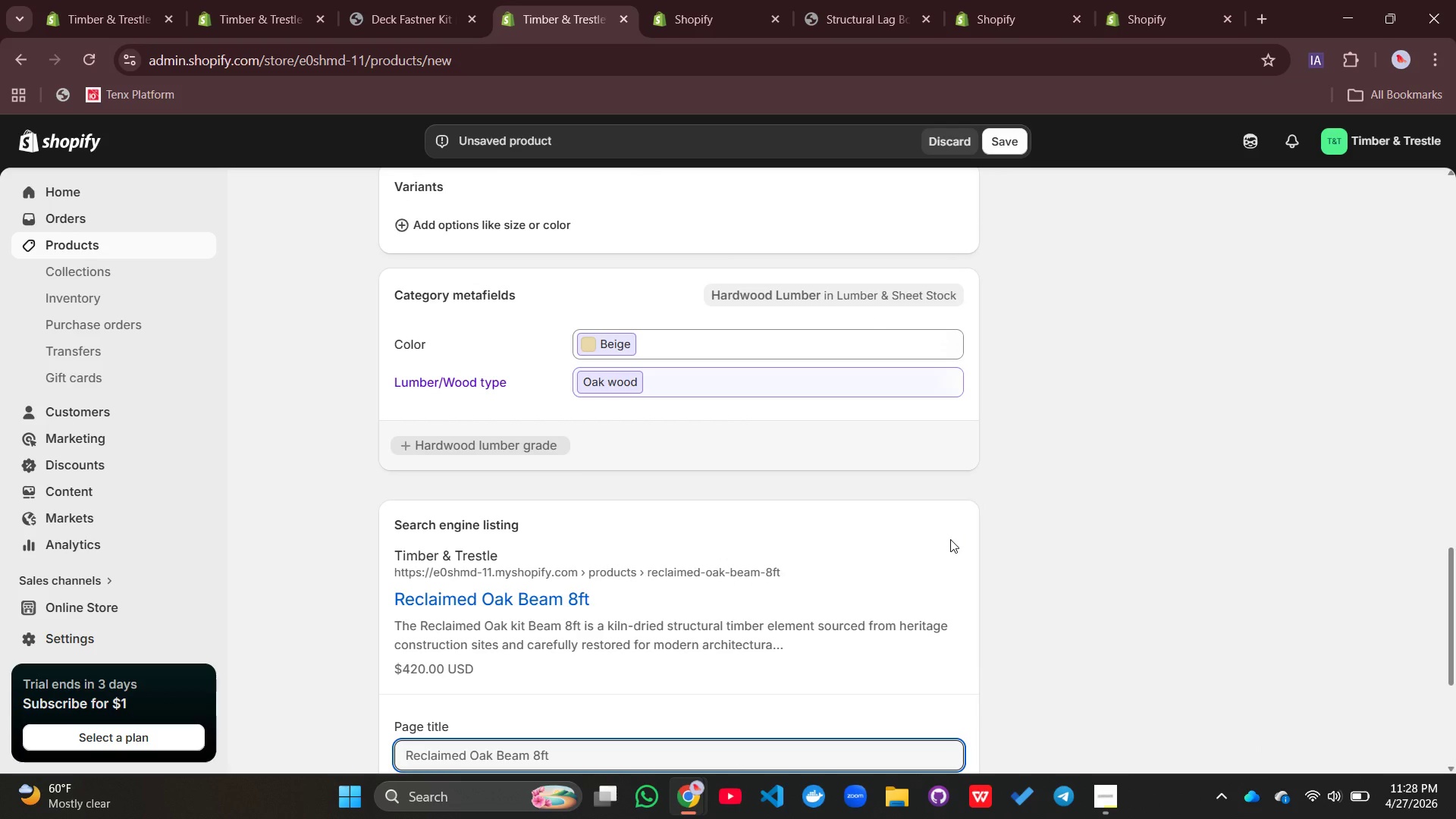 
left_click([592, 582])
 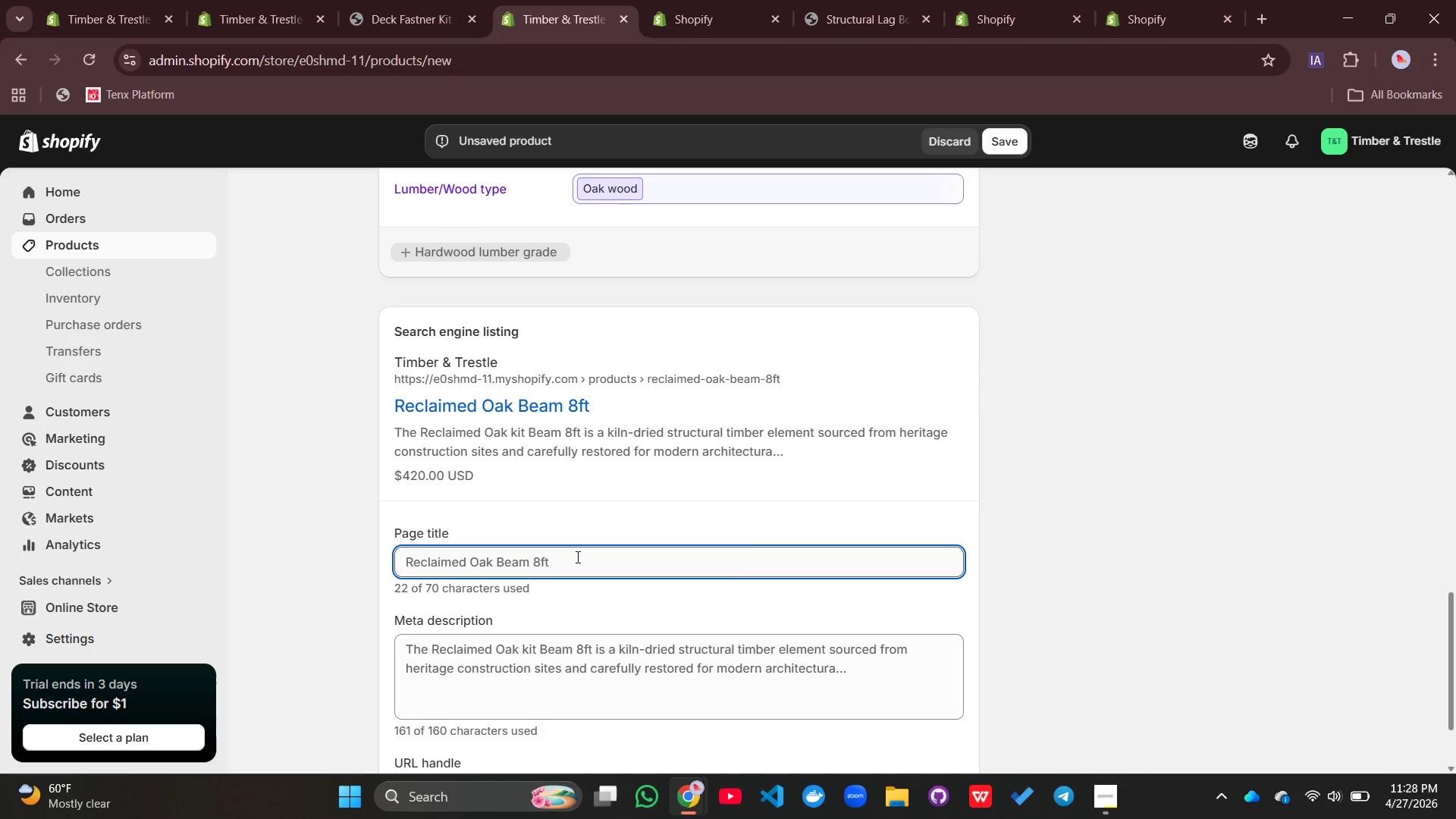 
left_click([576, 557])
 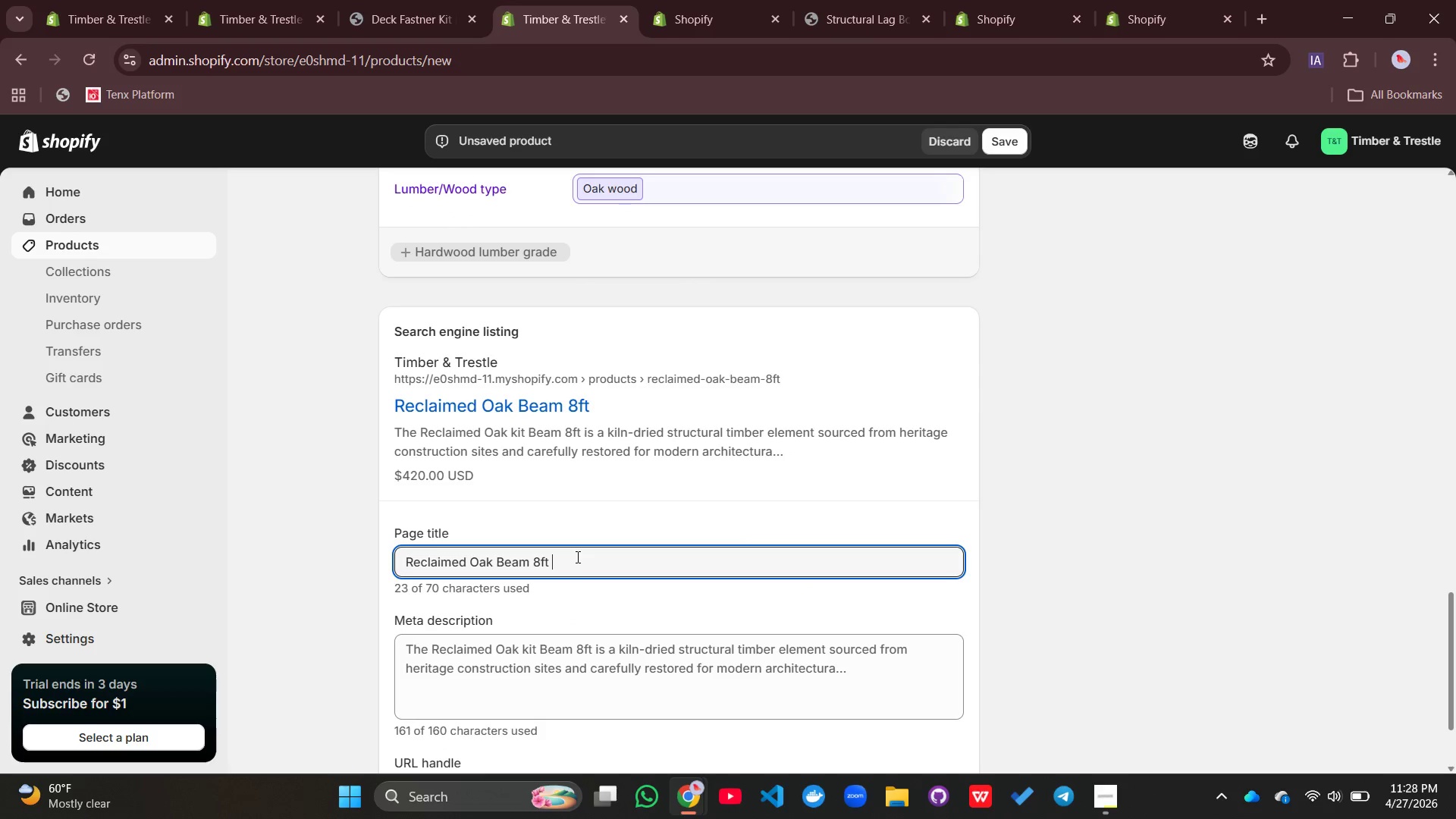 
type( | Kilm)
key(Backspace)
type(n-dried tructural)
 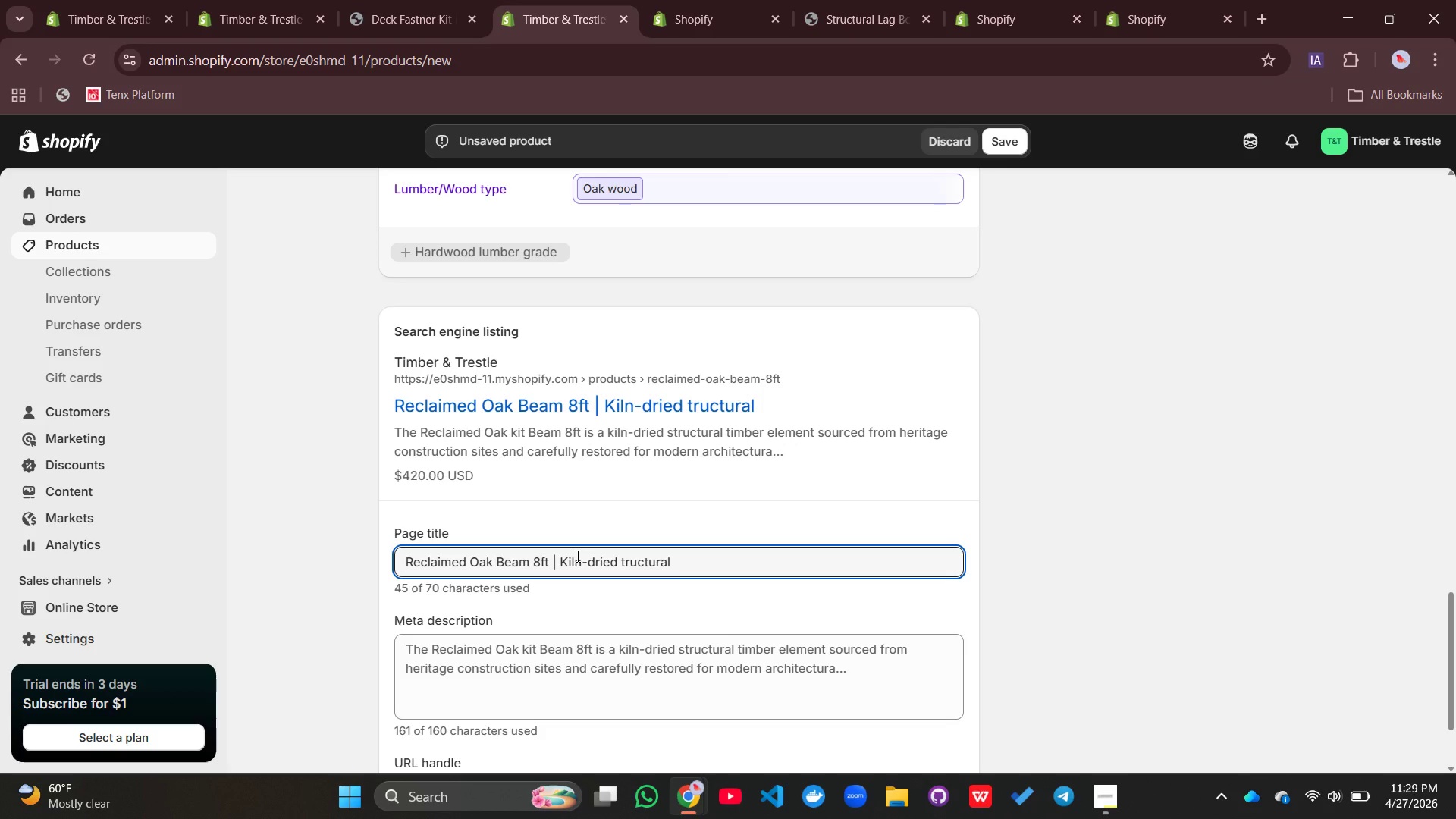 
type( Timber)
 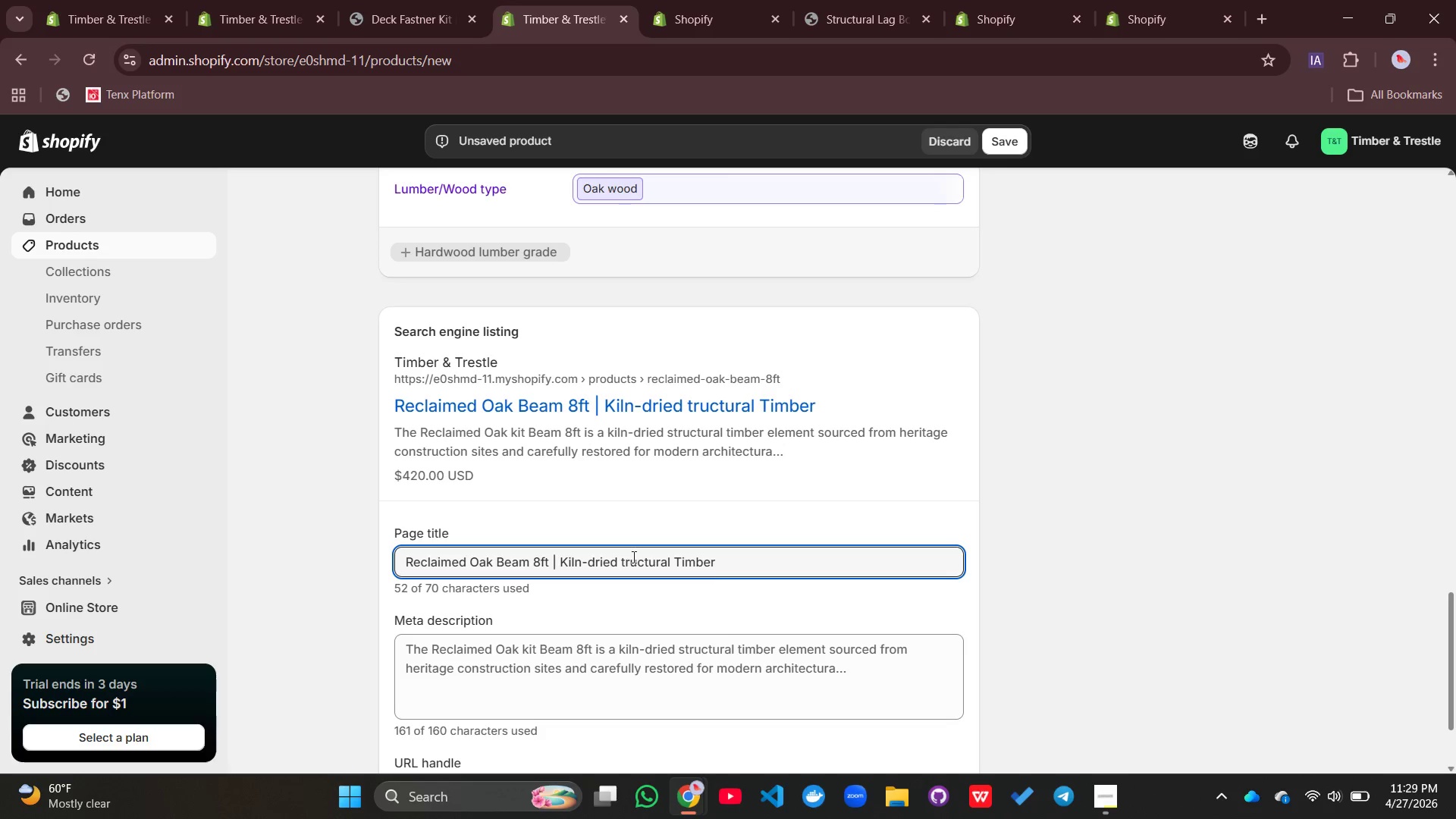 
left_click([622, 566])
 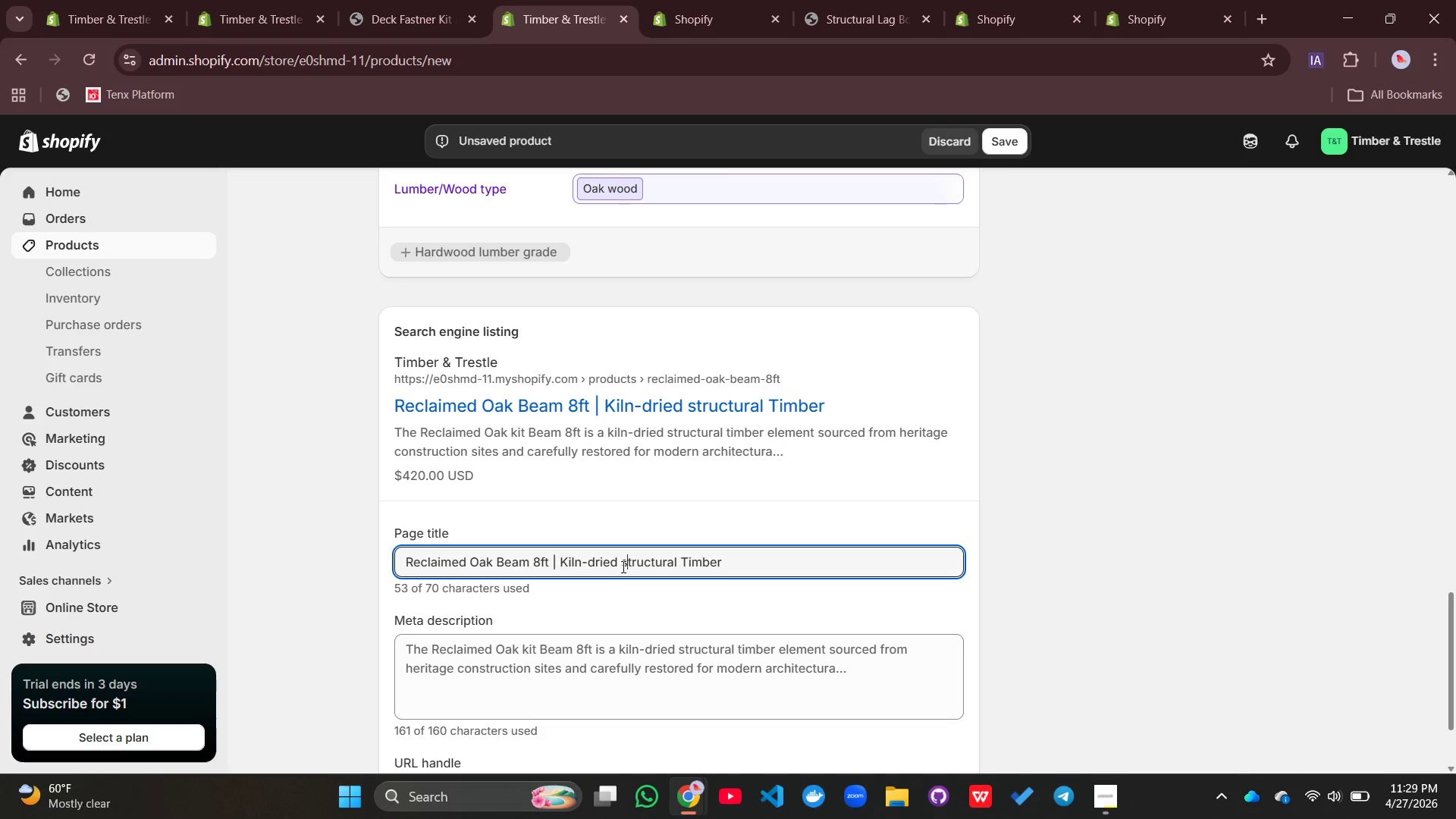 
key(S)
 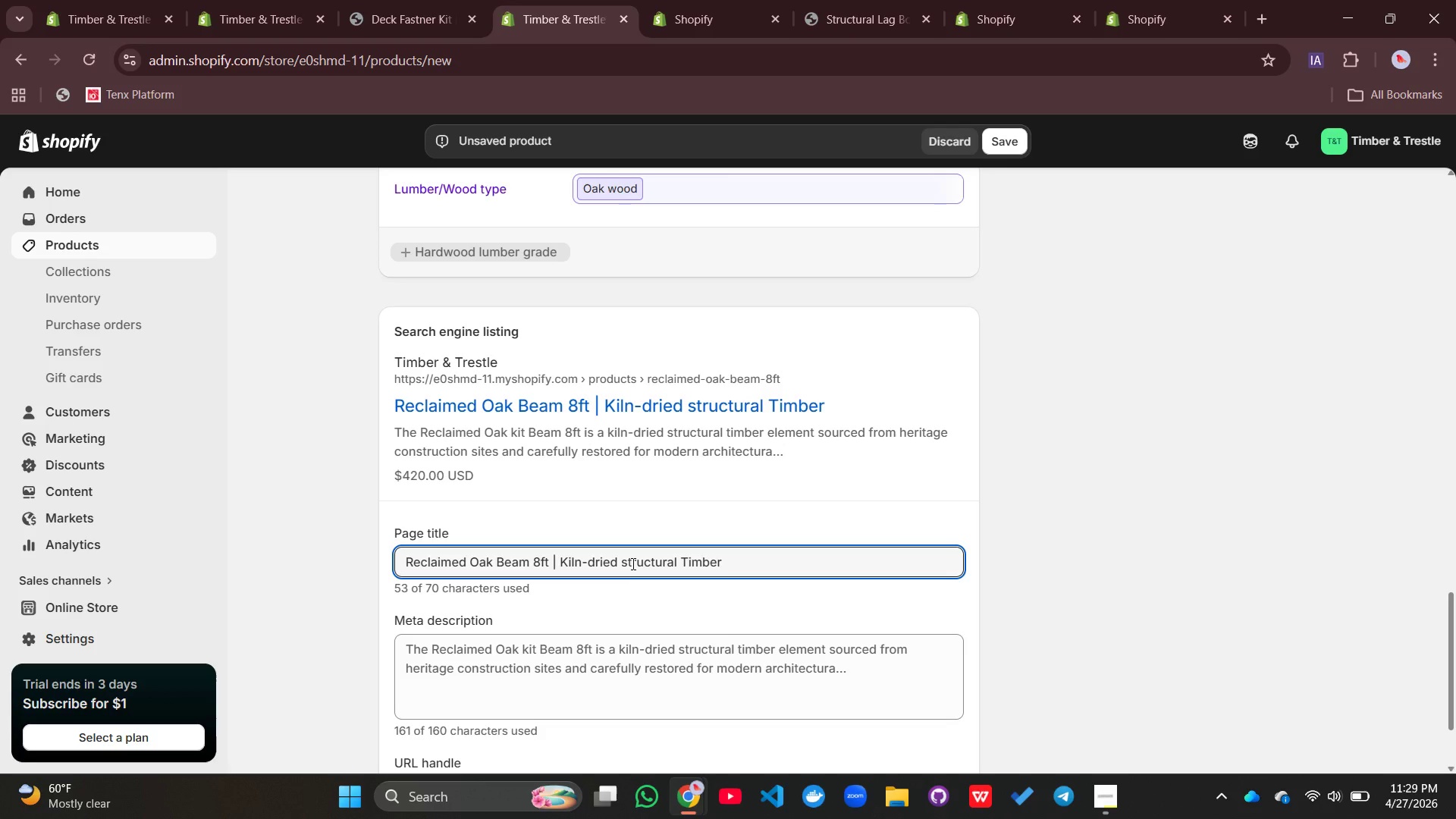 
key(Backspace)
 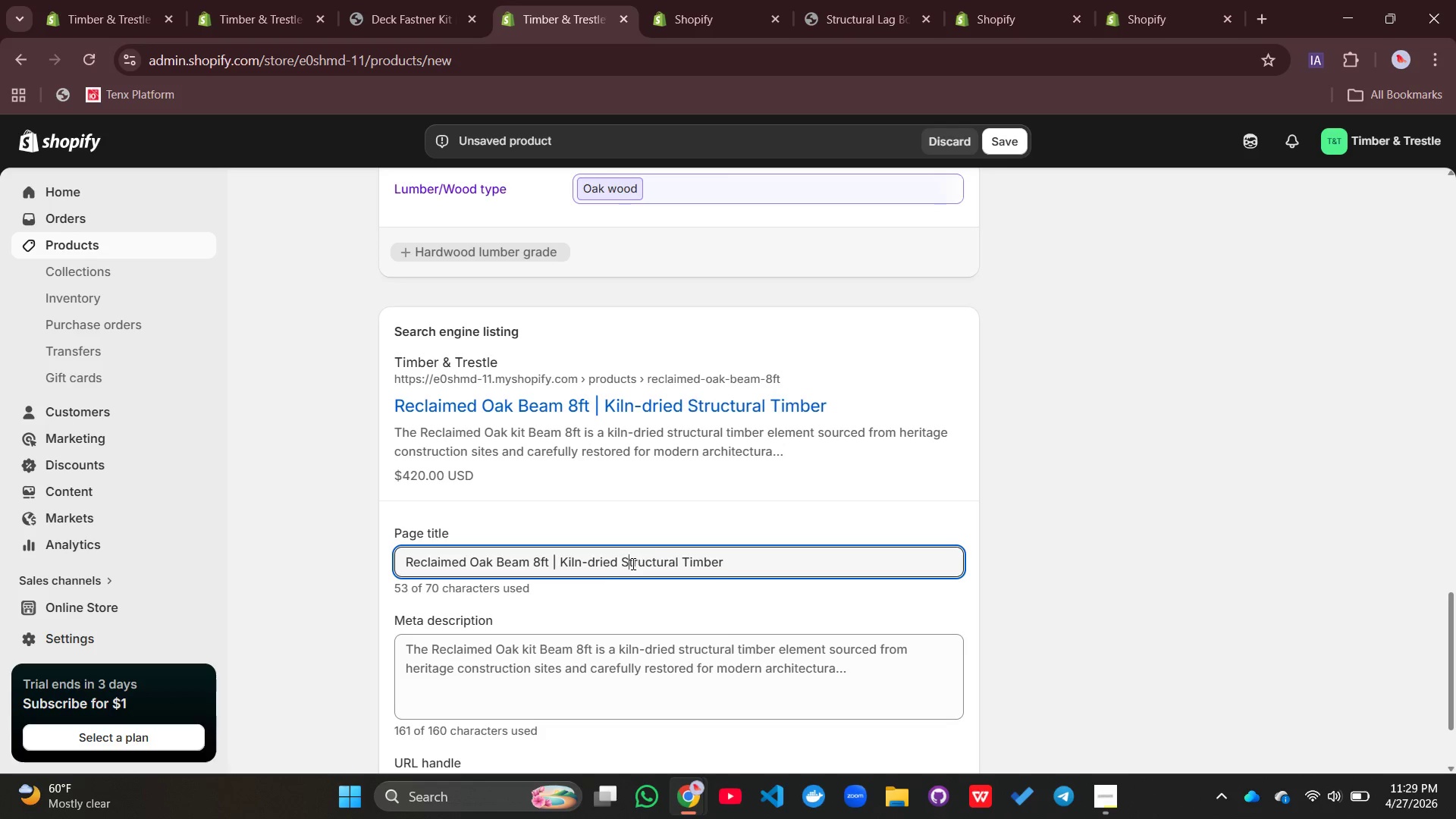 
key(Shift+ShiftLeft)
 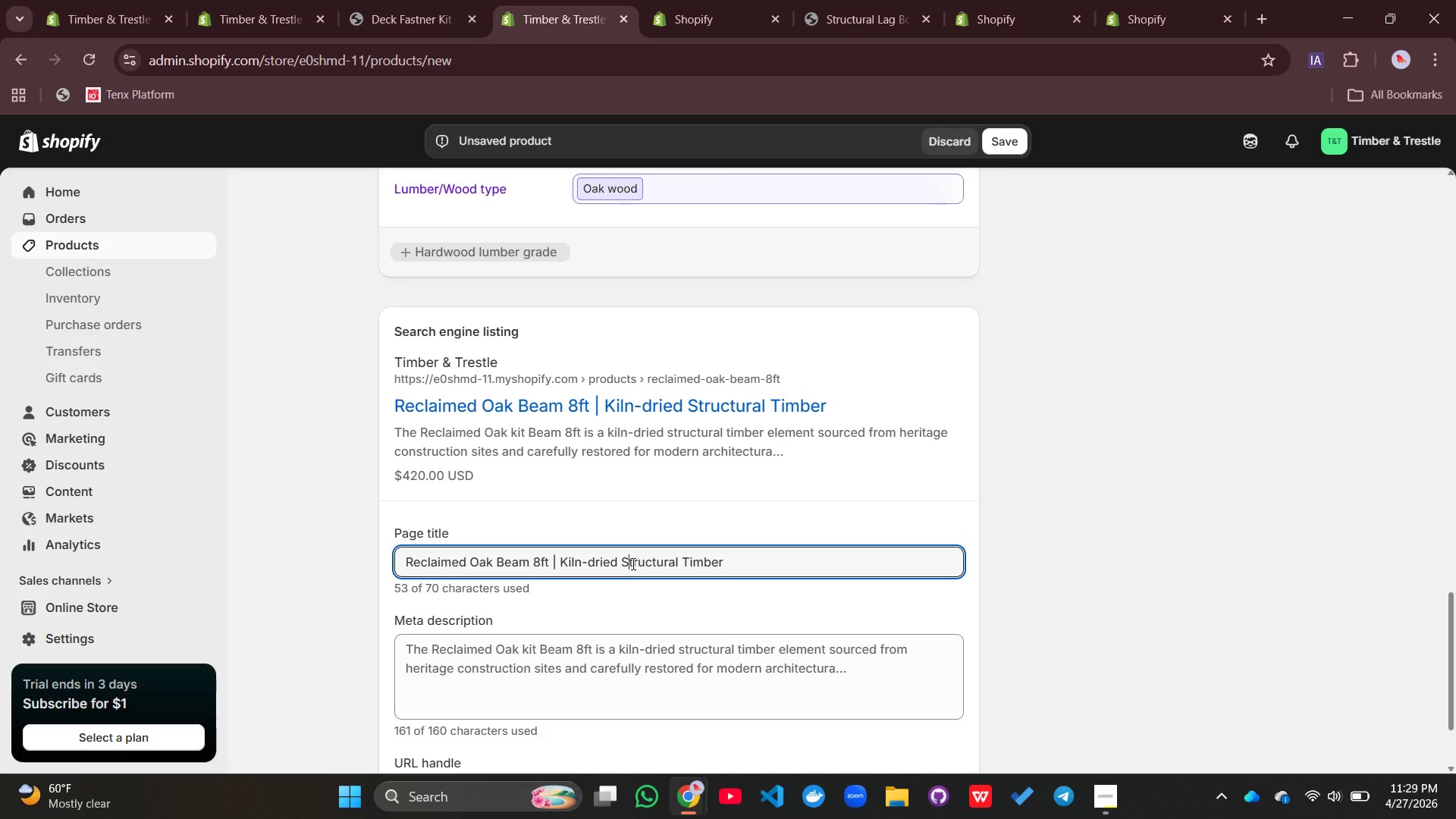 
key(Shift+S)
 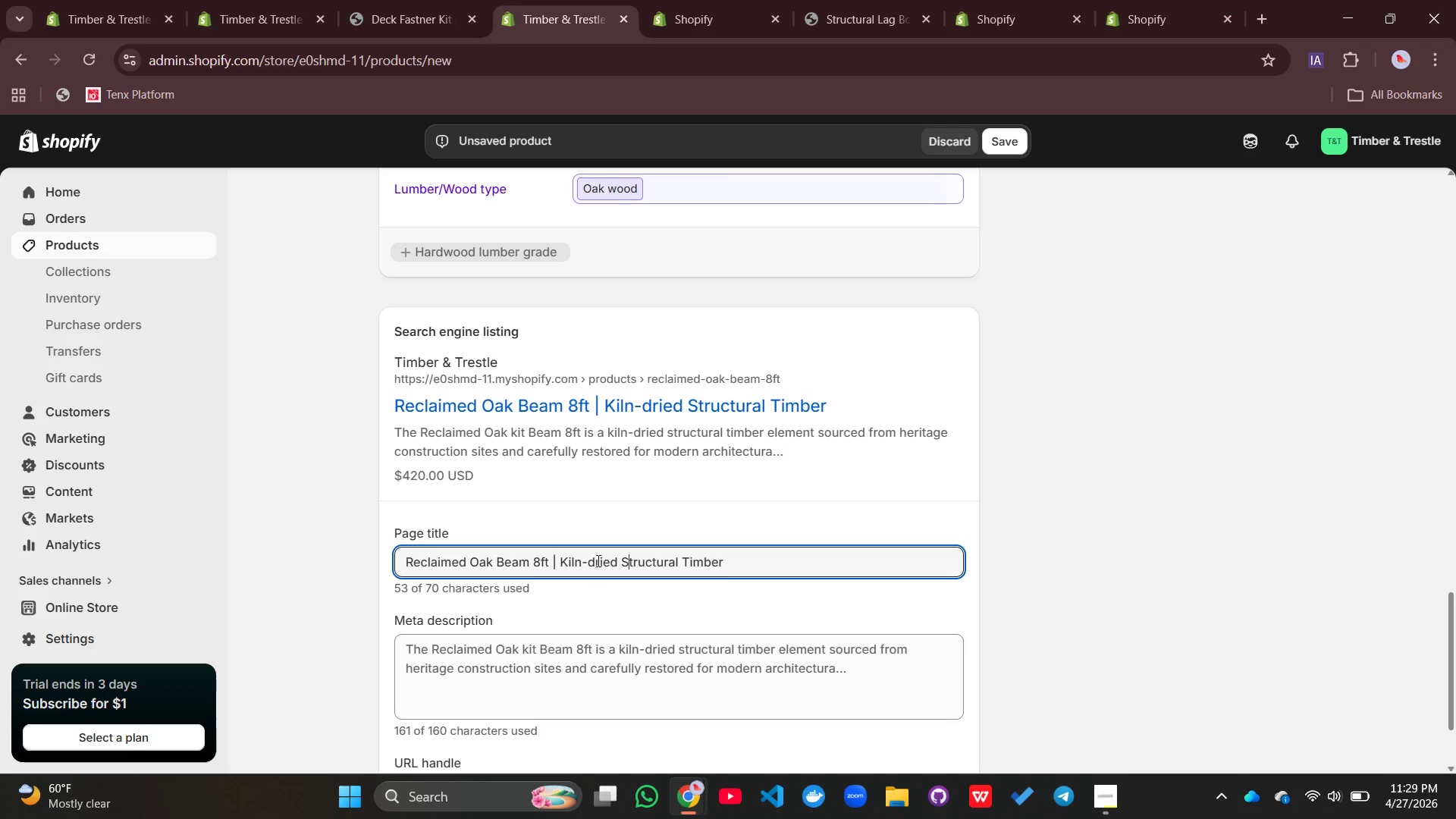 
left_click([597, 560])
 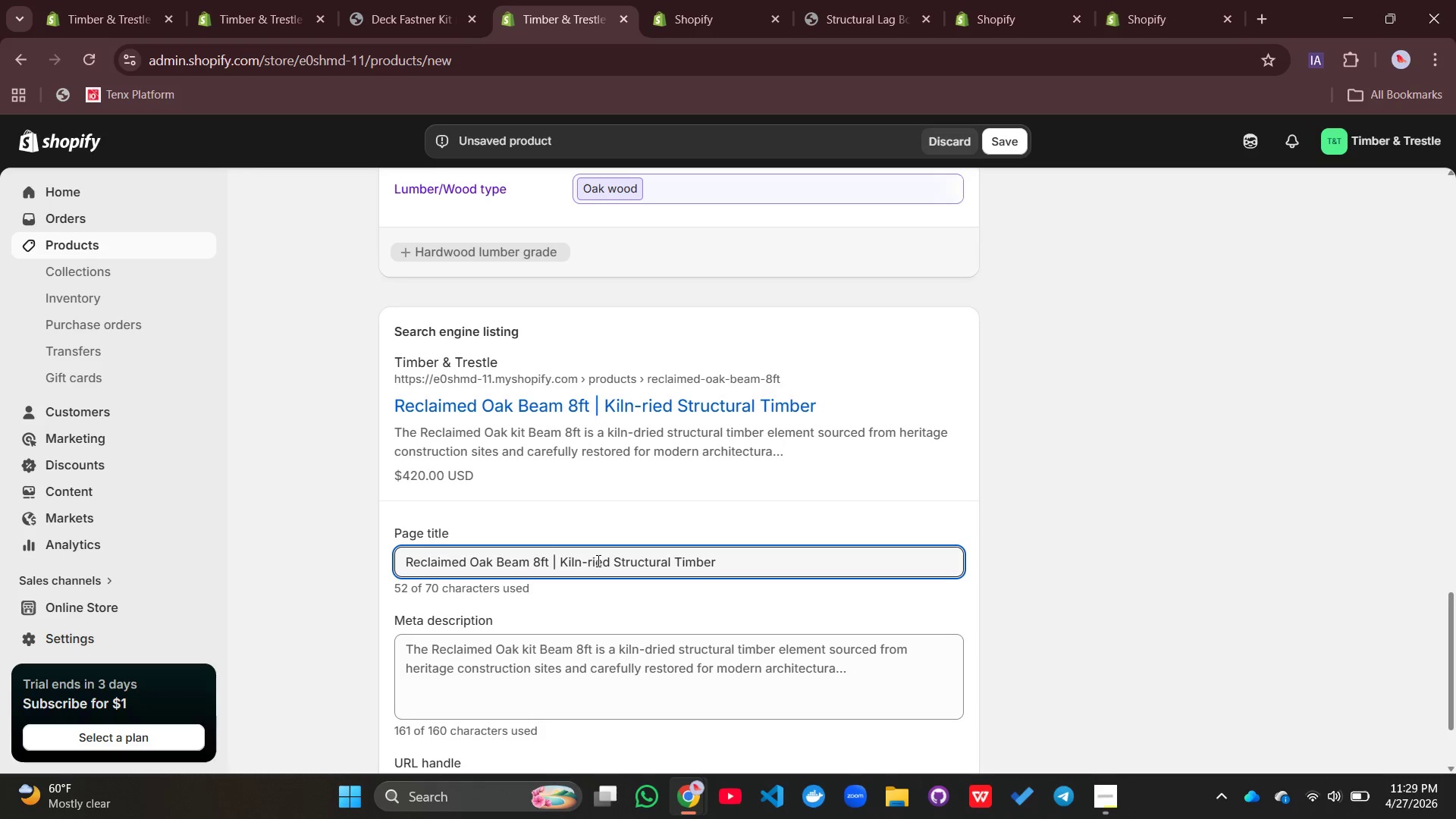 
key(Backspace)
 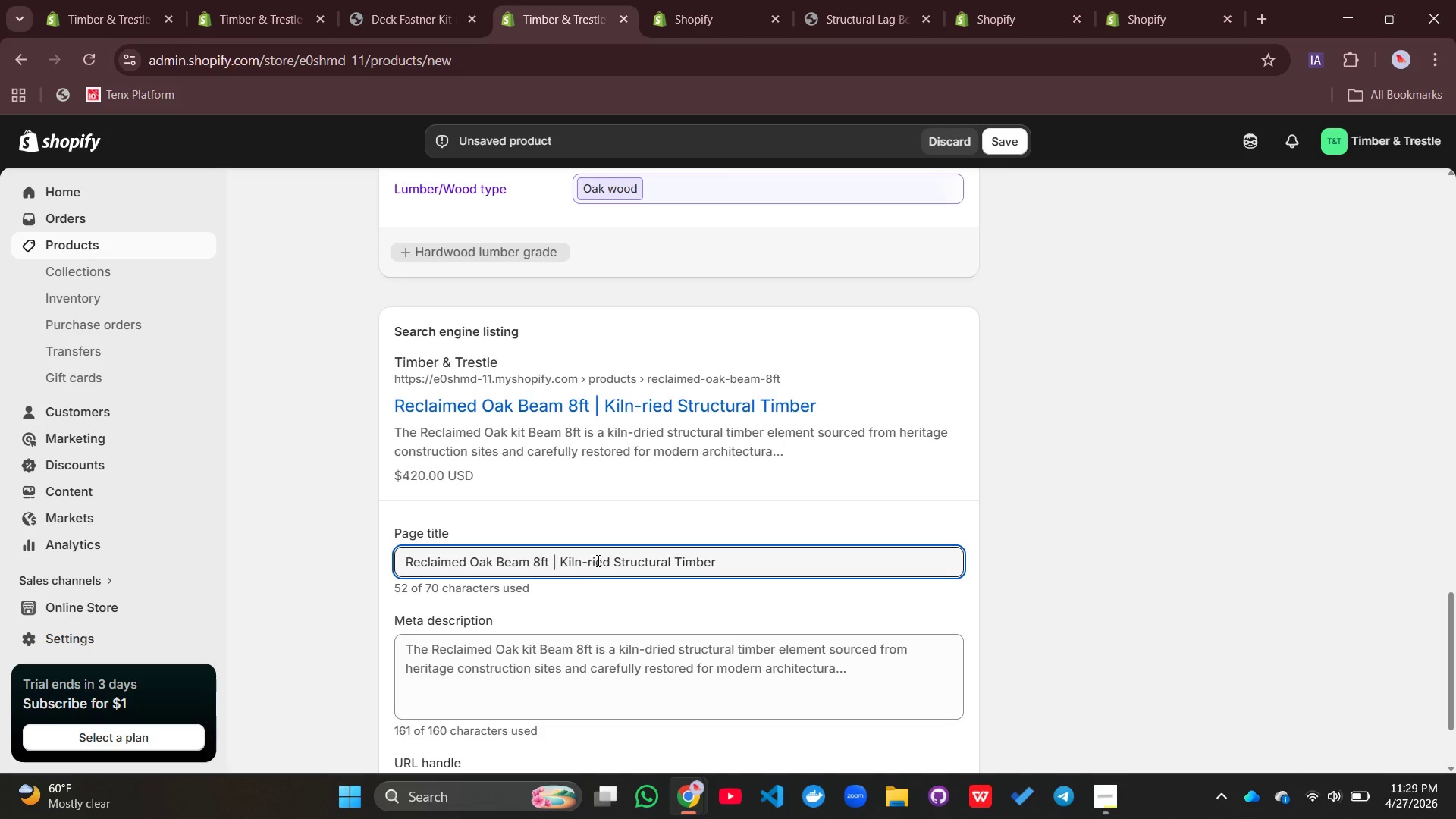 
key(Shift+D)
 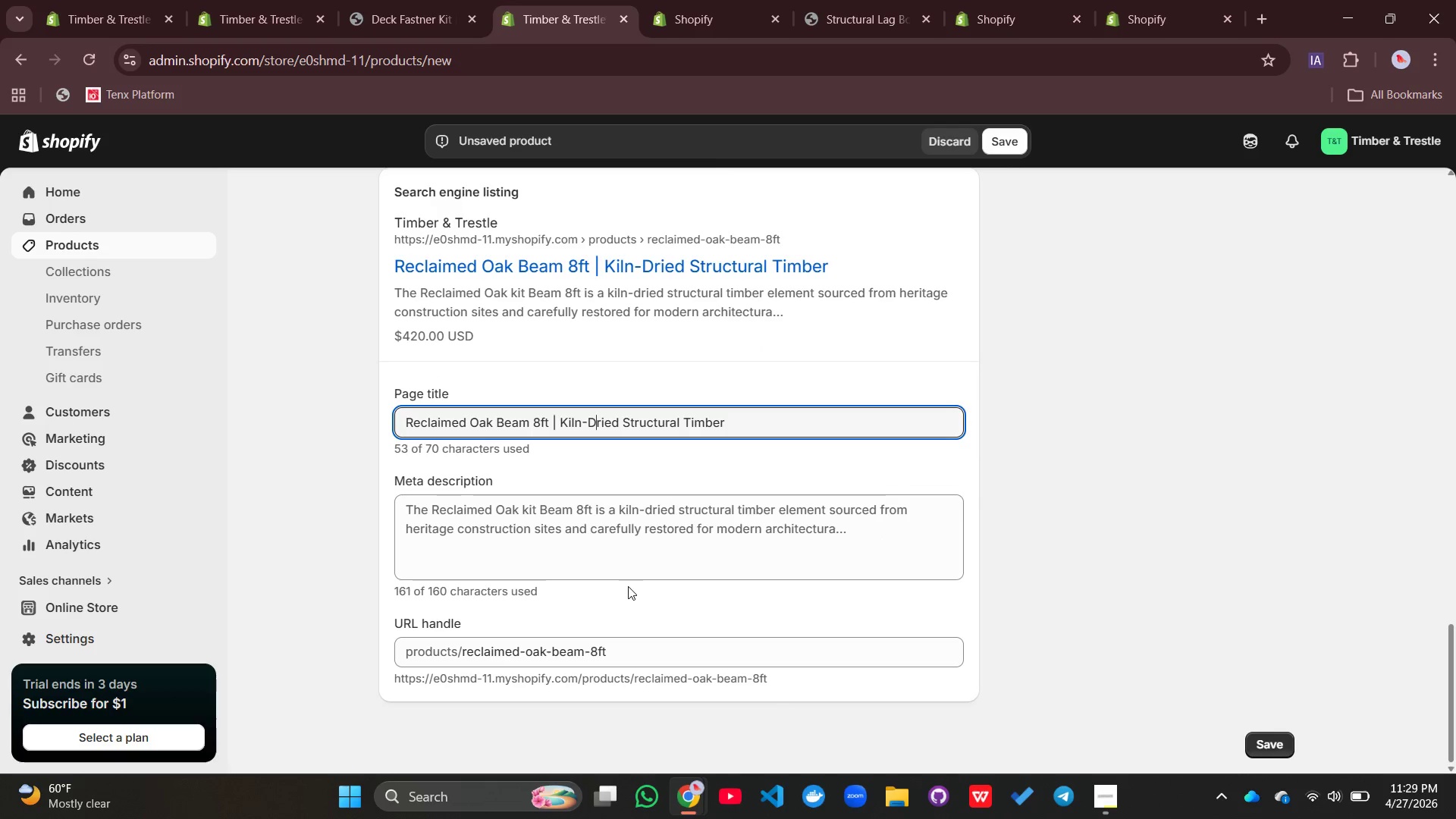 
wait(6.88)
 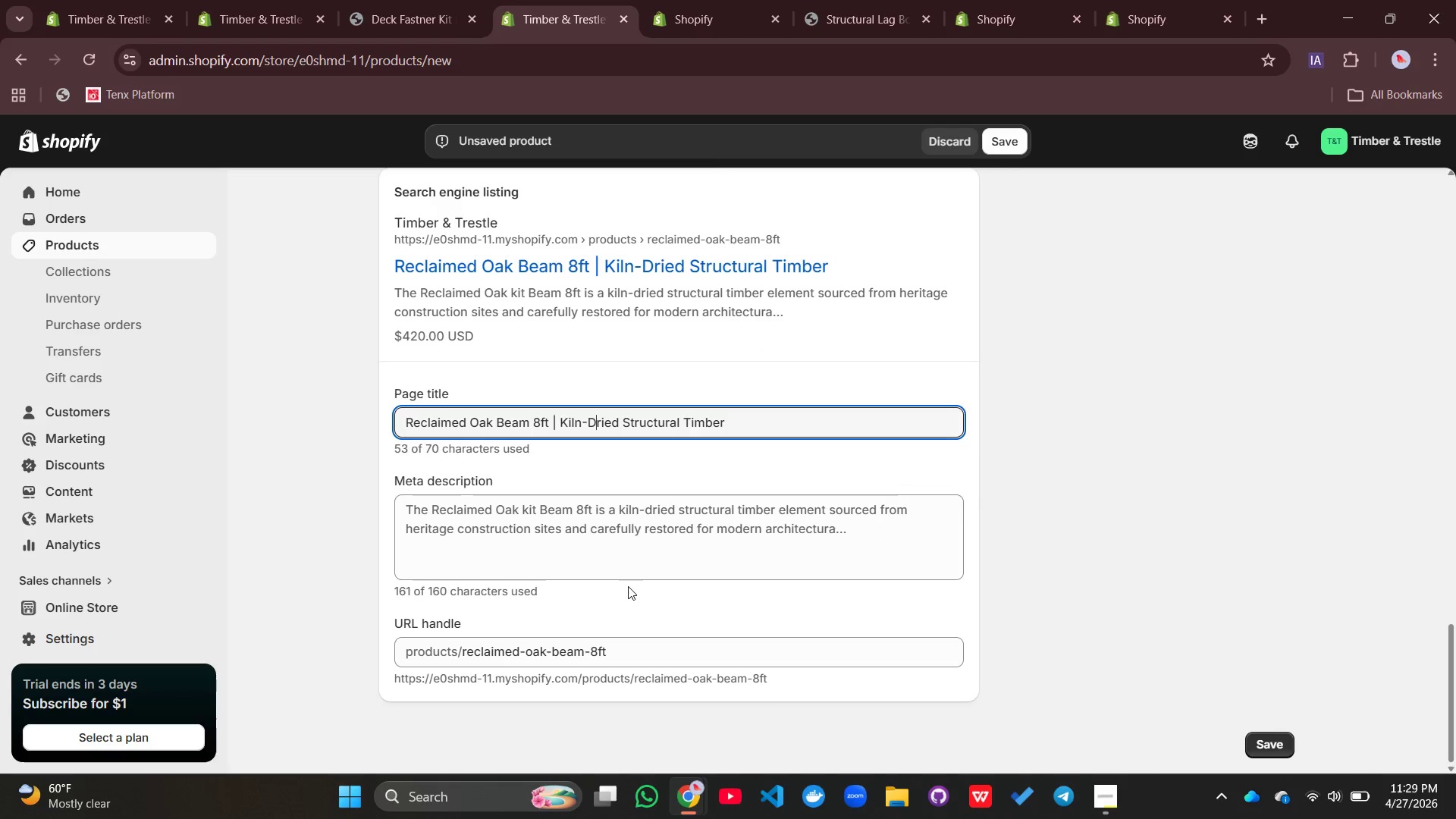 
left_click([495, 549])
 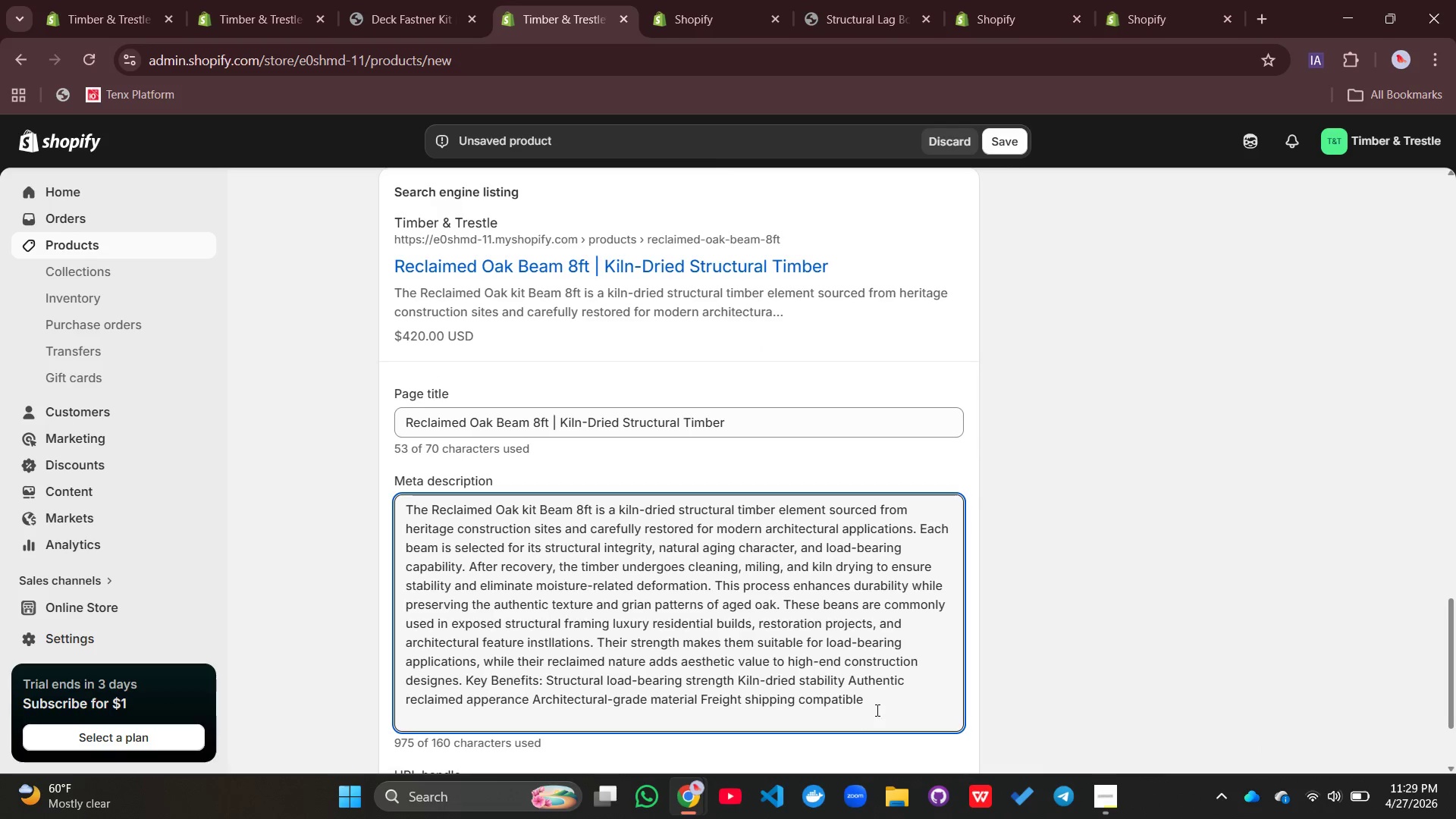 
left_click_drag(start_coordinate=[877, 709], to_coordinate=[397, 509])
 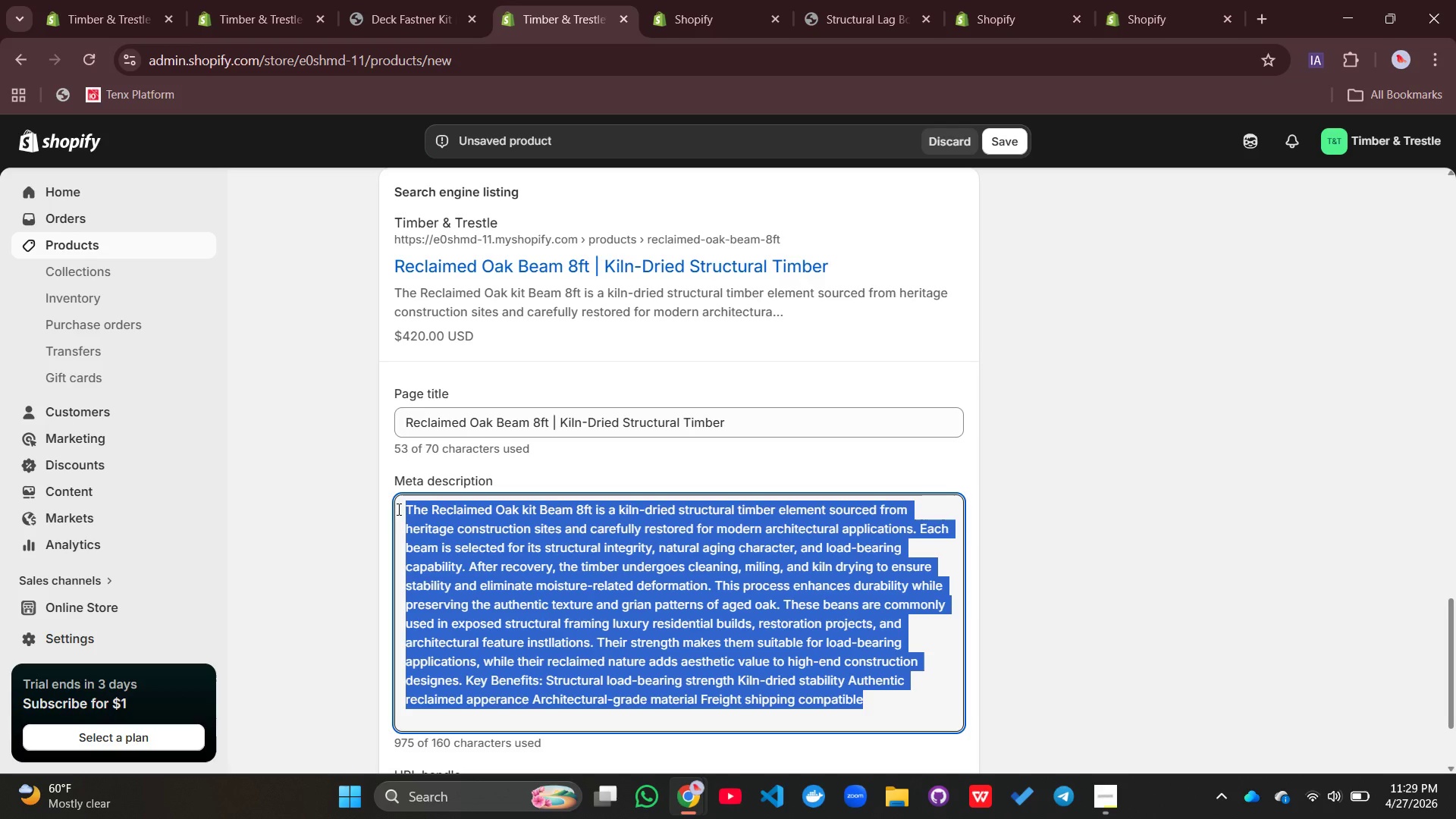 
type(Kiln-dried reclami)
key(Backspace)
key(Backspace)
type(imed oak beam for structura;)
key(Backspace)
type(l load-vearing)
key(Backspace)
key(Backspace)
key(Backspace)
key(Backspace)
key(Backspace)
key(Backspace)
key(Backspace)
type(bearing aand)
key(Backspace)
key(Backspace)
key(Backspace)
type(nd architectural construction)
 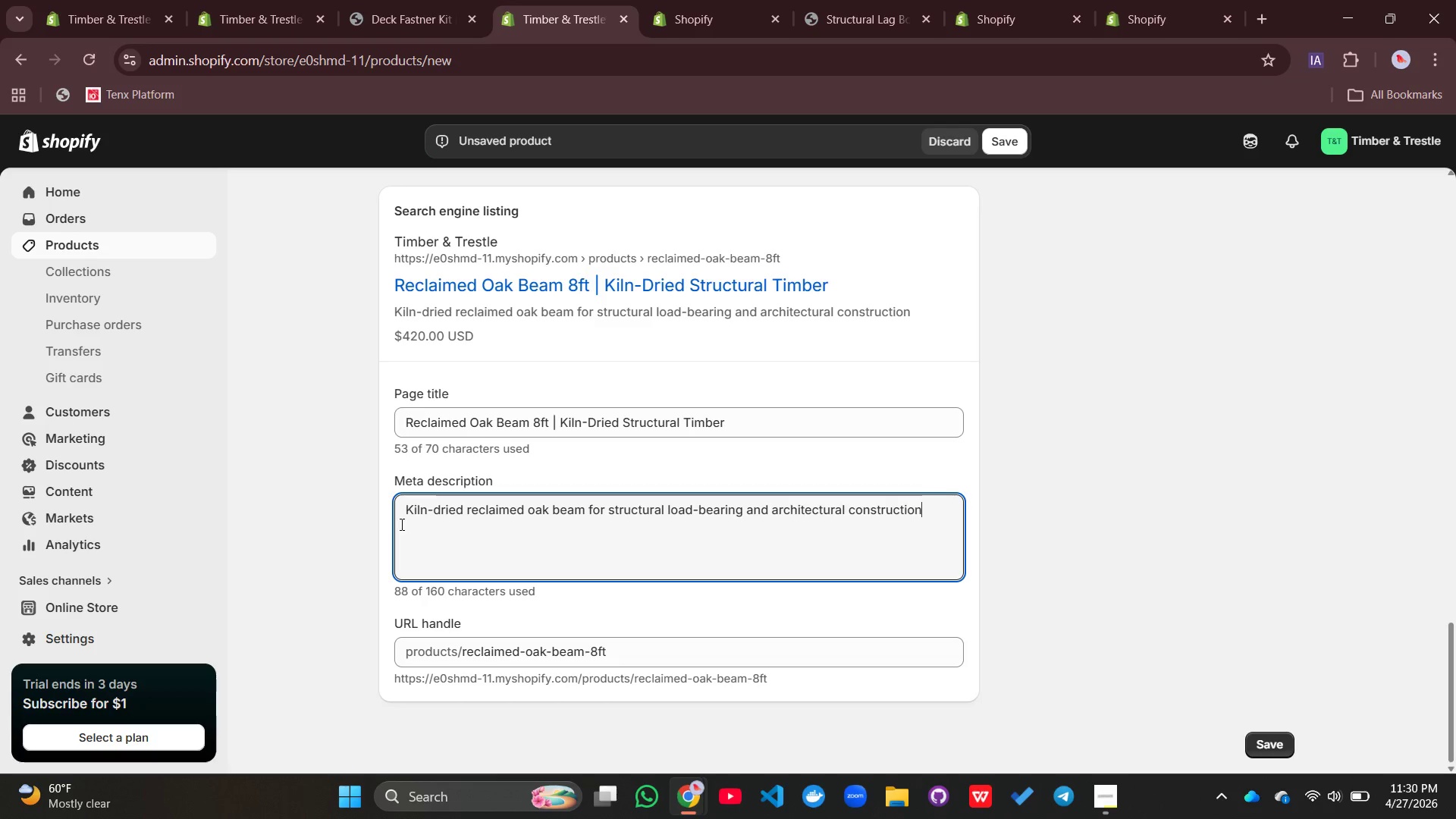 
type( s)
key(Backspace)
type(use.)
 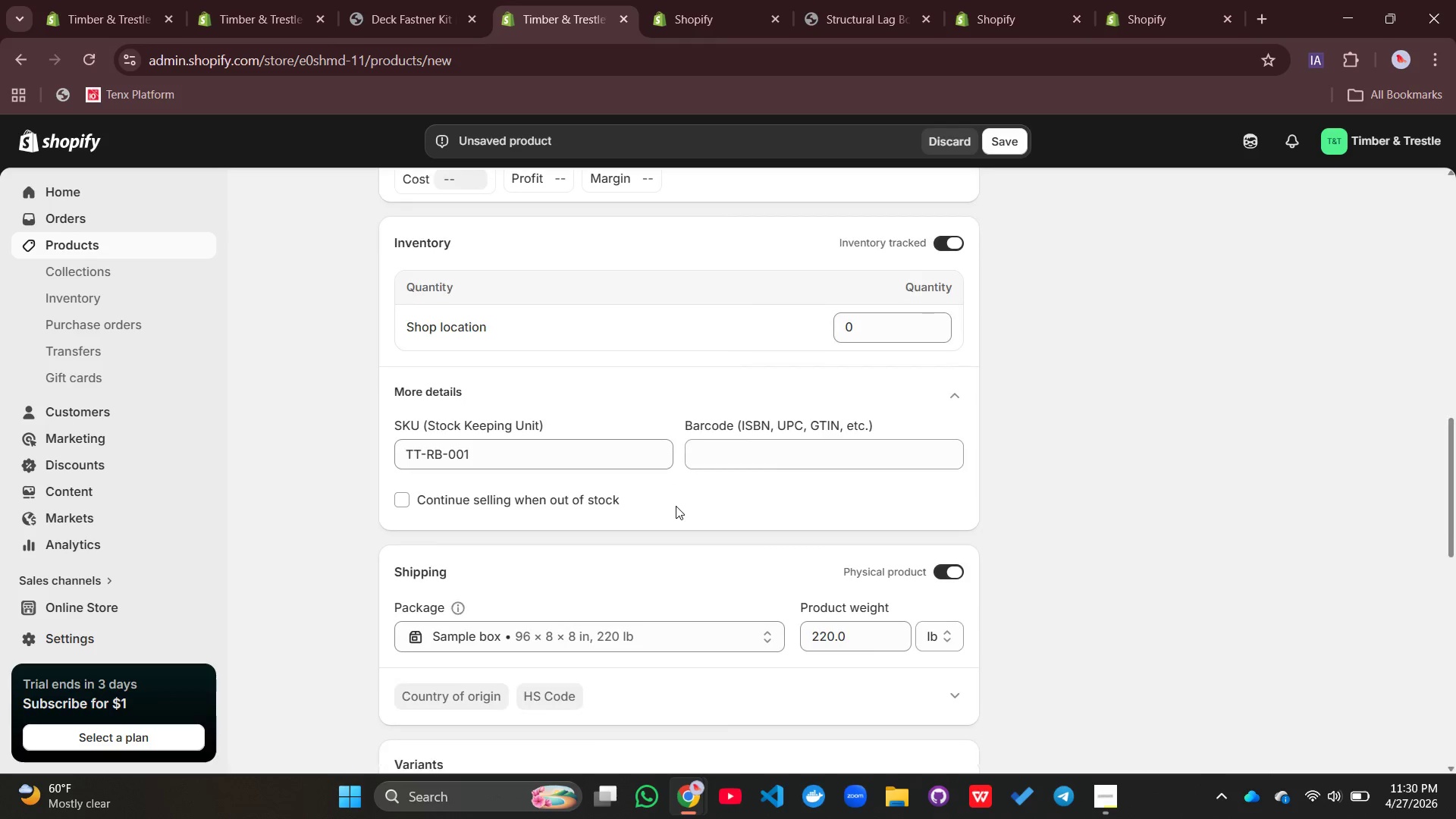 
wait(6.61)
 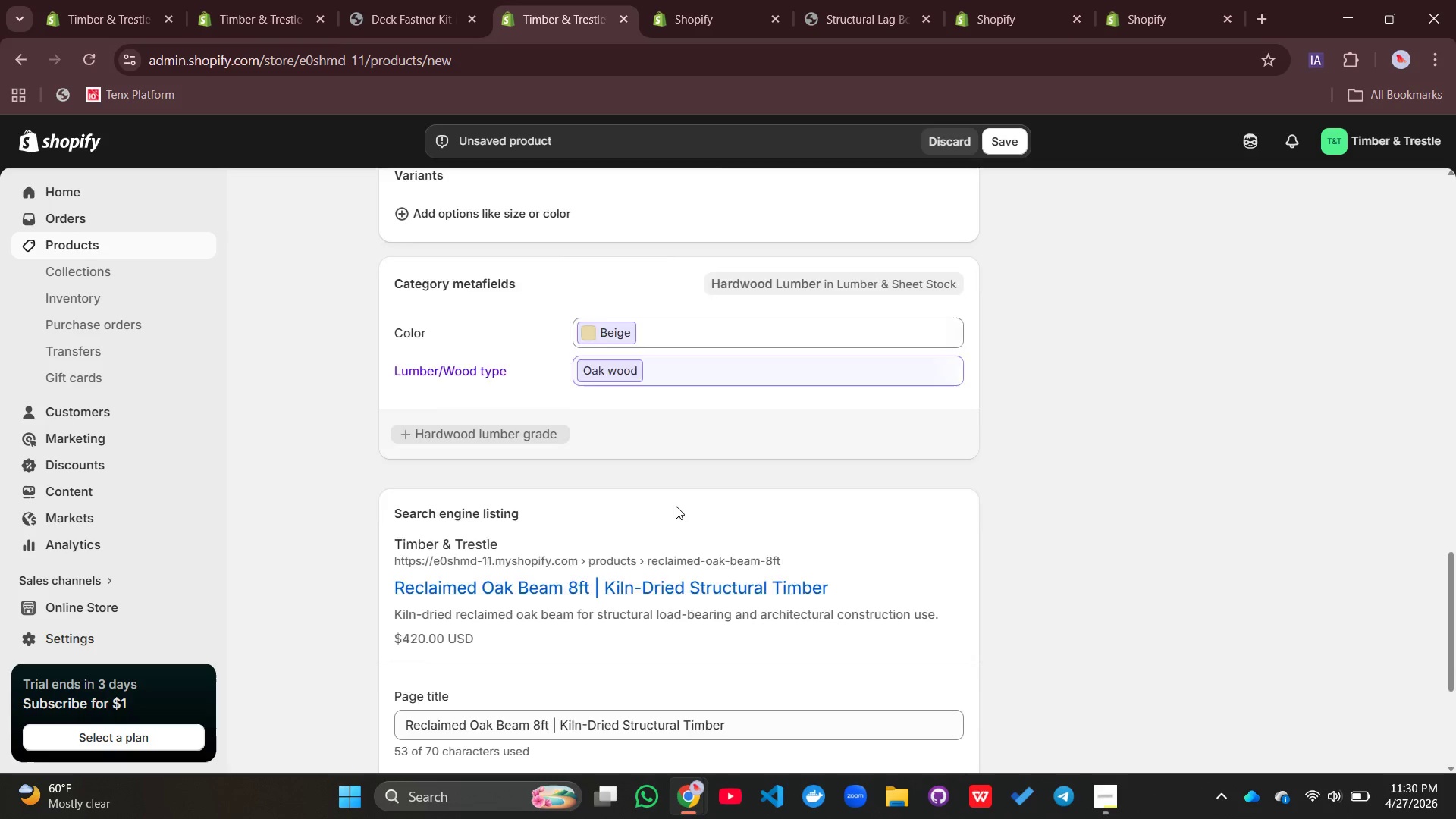 
double_click([854, 402])
 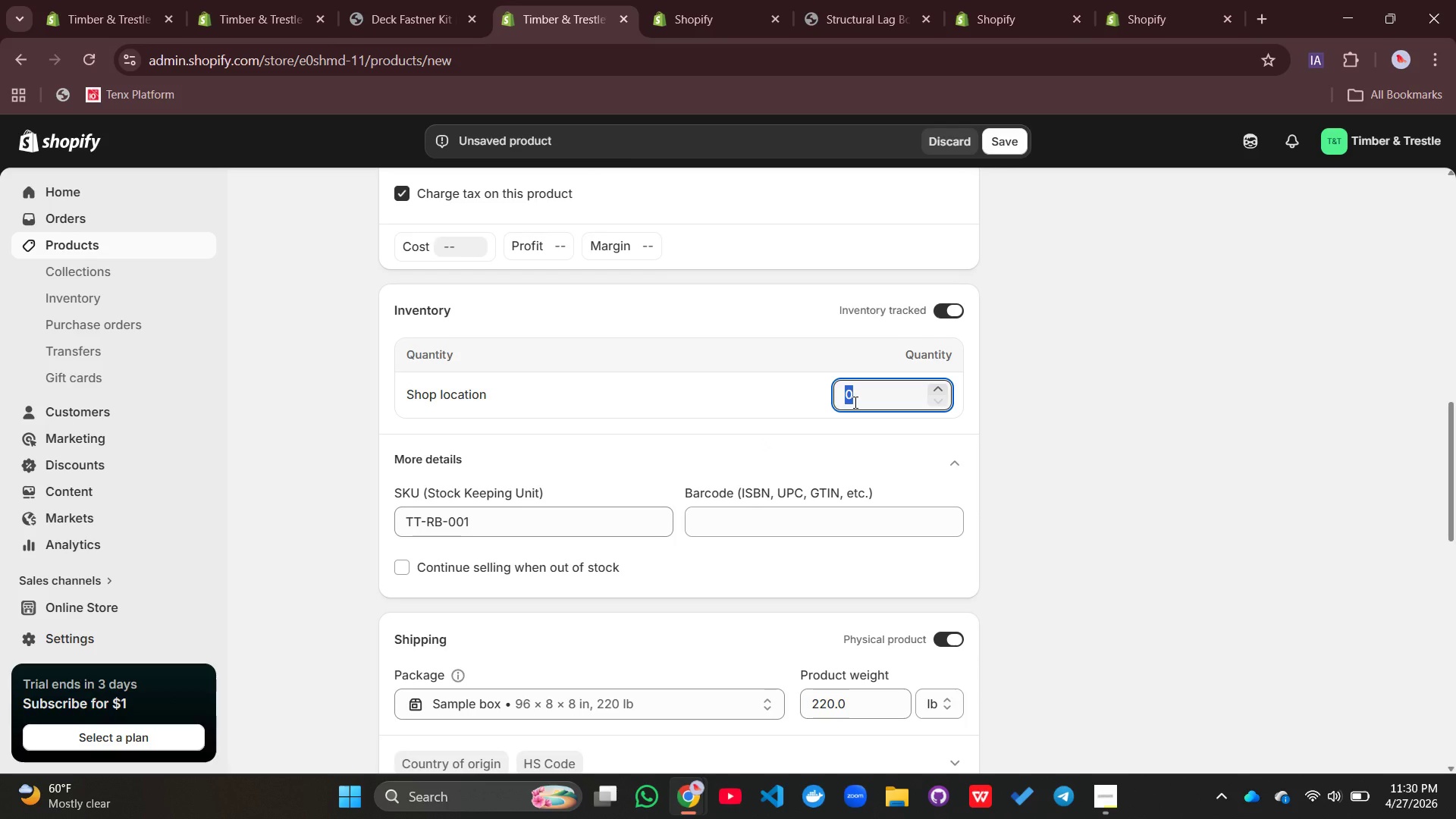 
wait(5.3)
 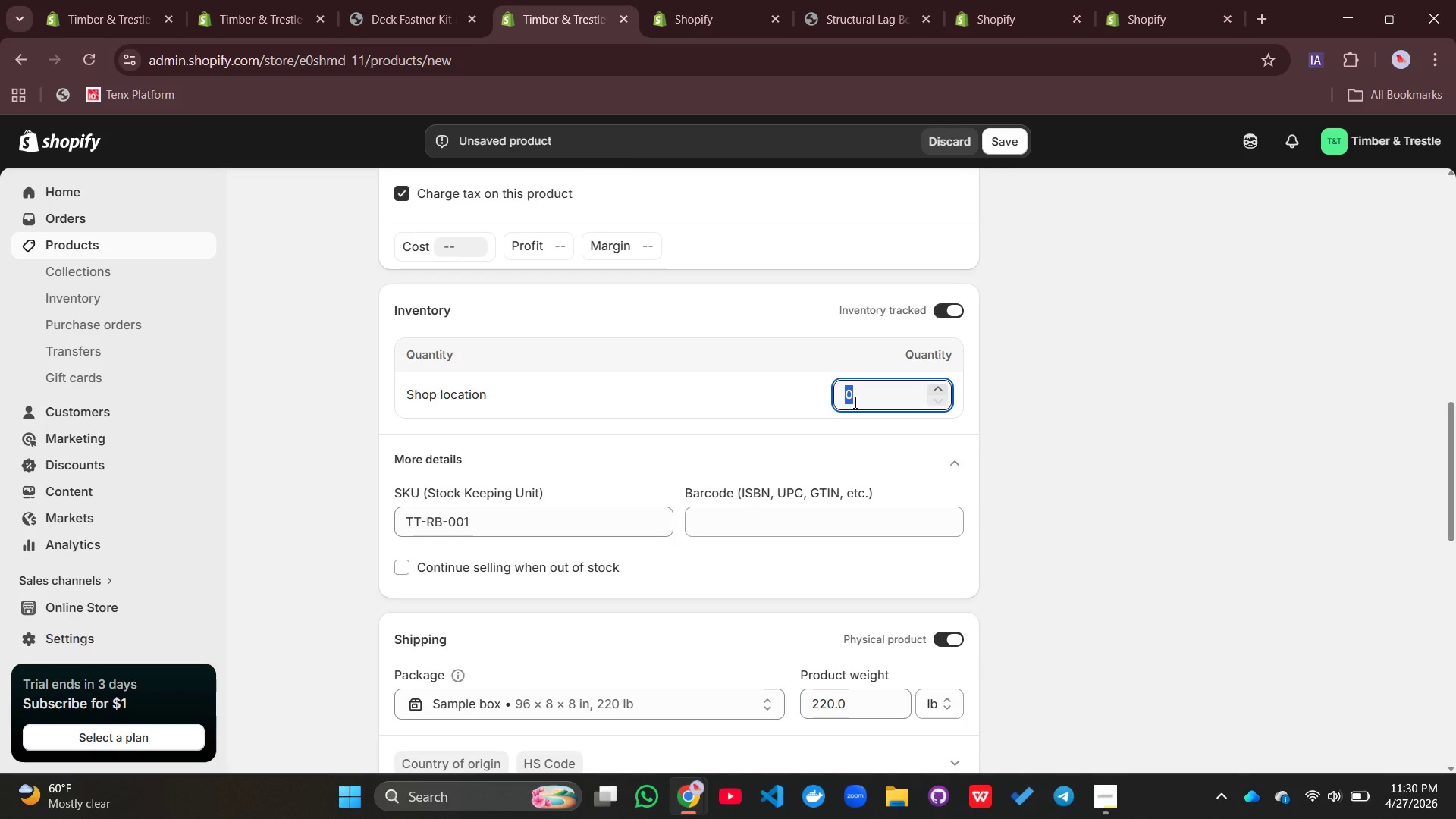 
type(40)
 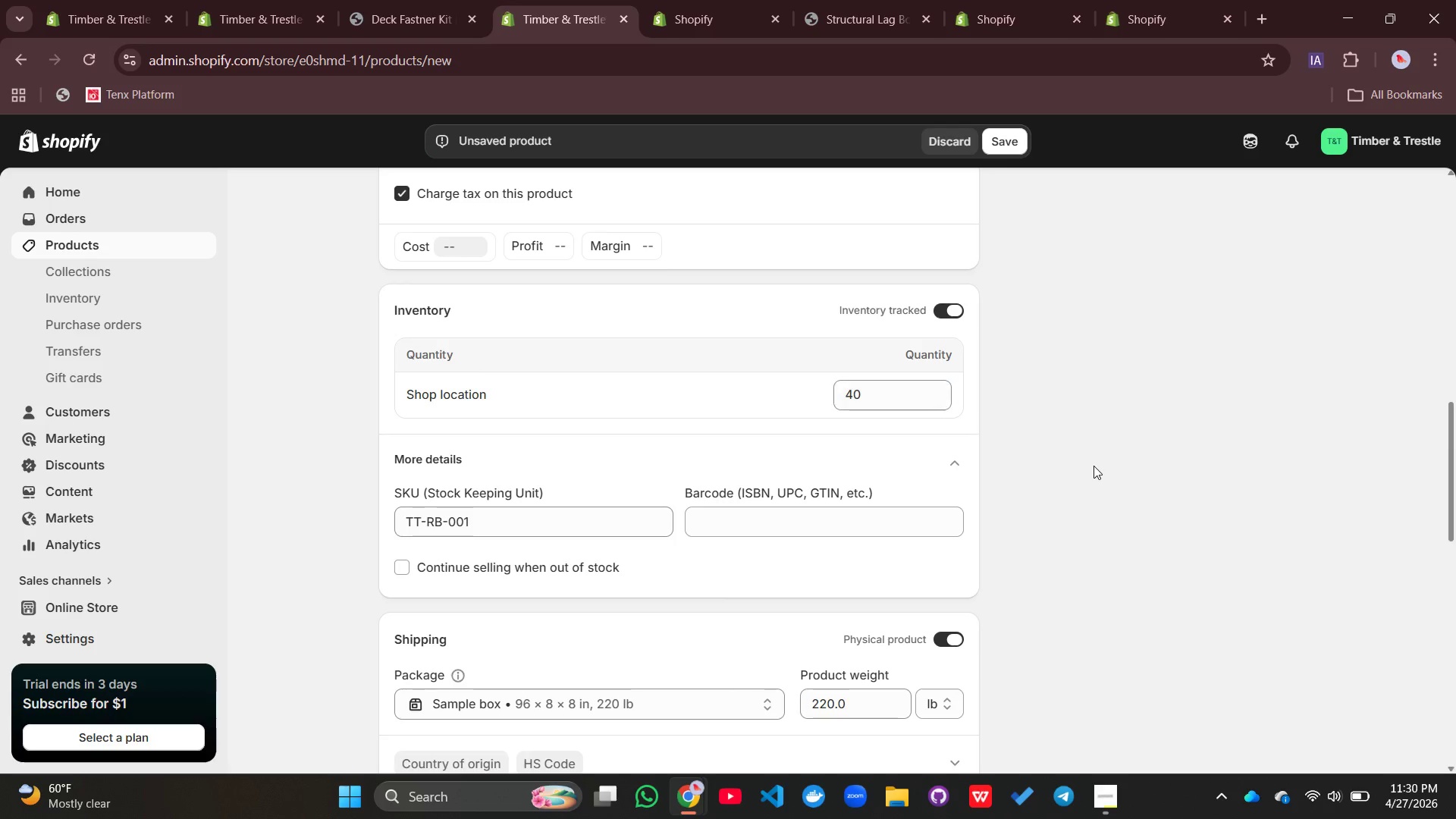 
left_click([1094, 466])
 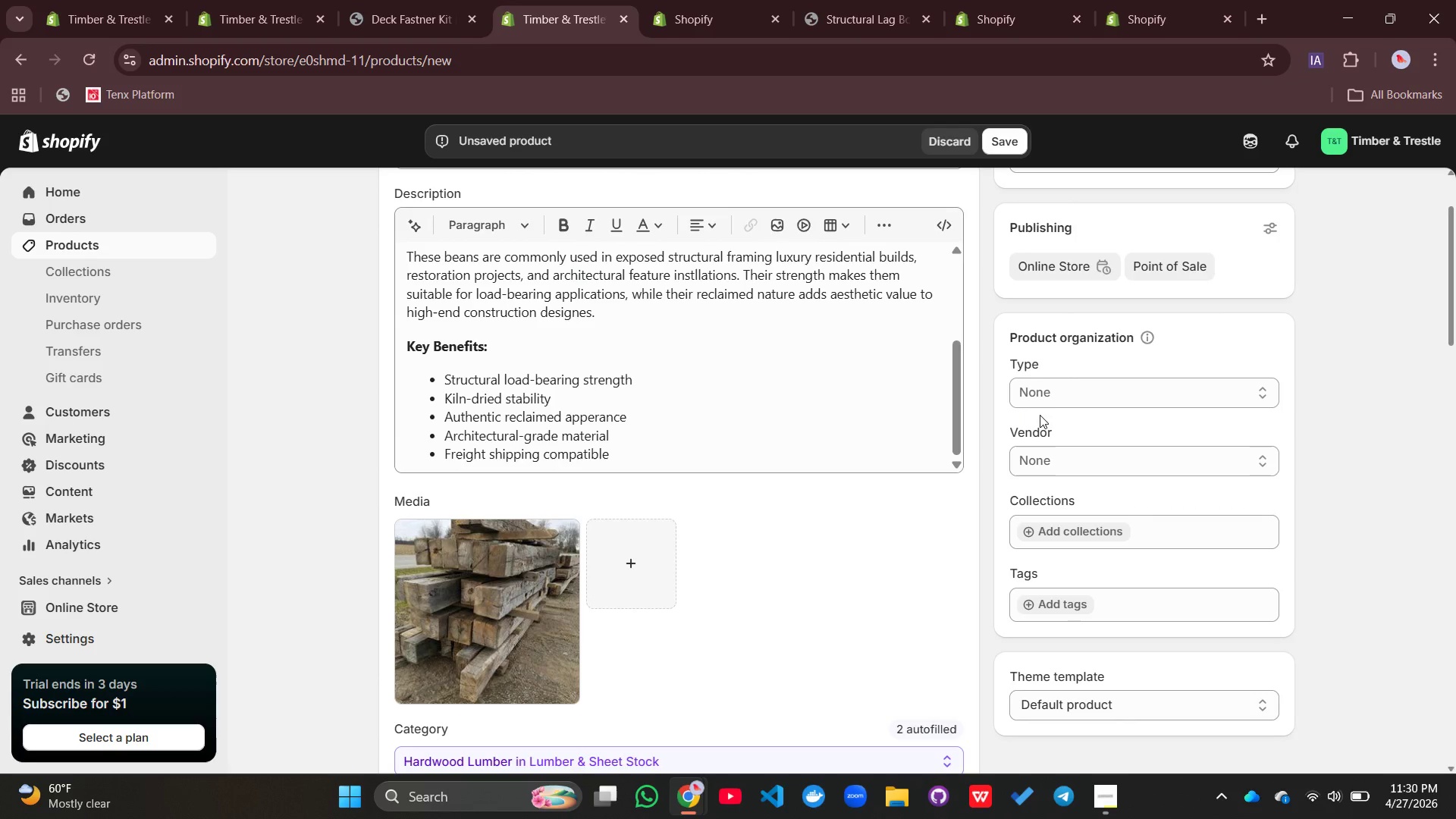 
left_click([1045, 398])
 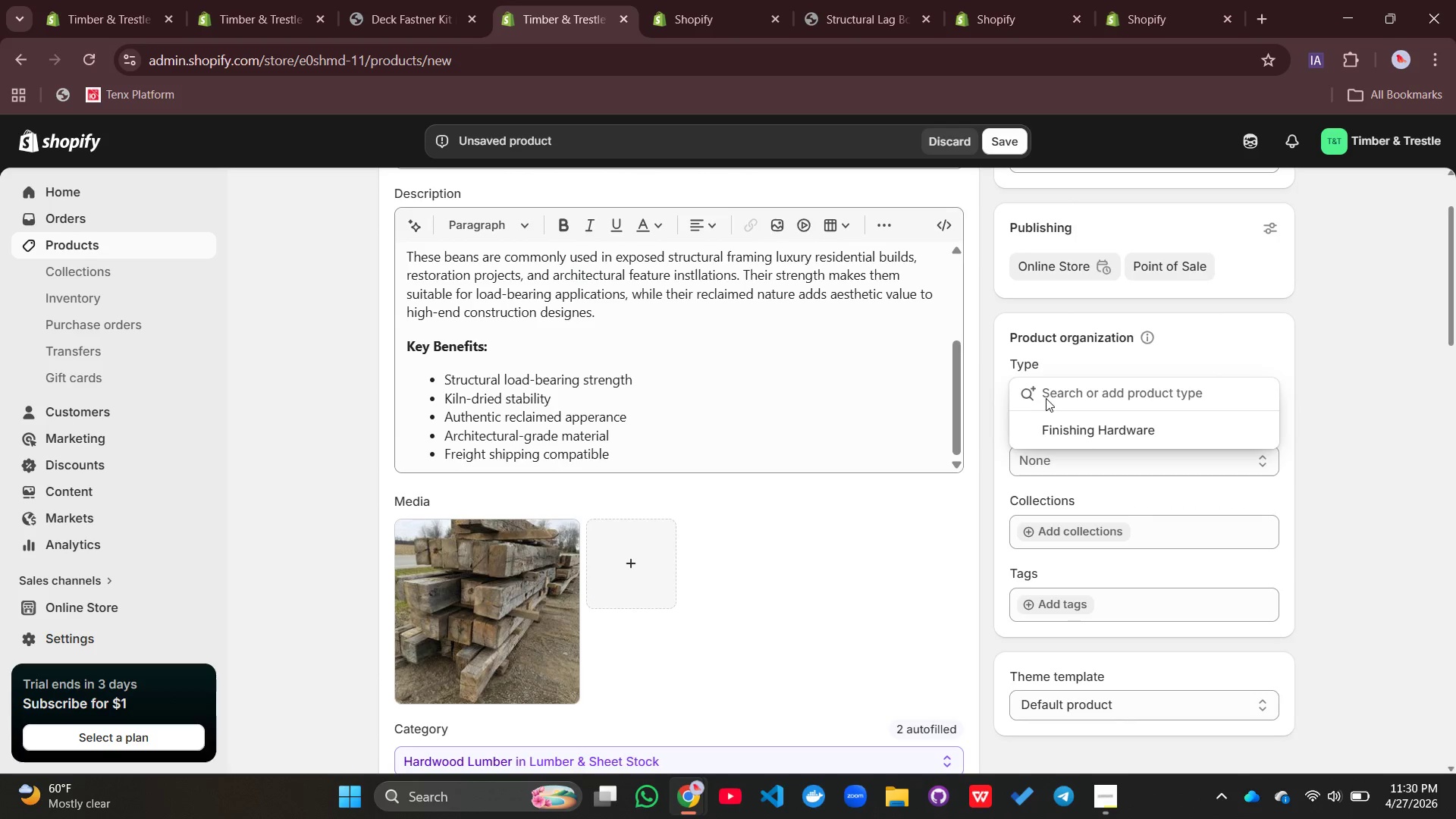 
left_click([1046, 397])
 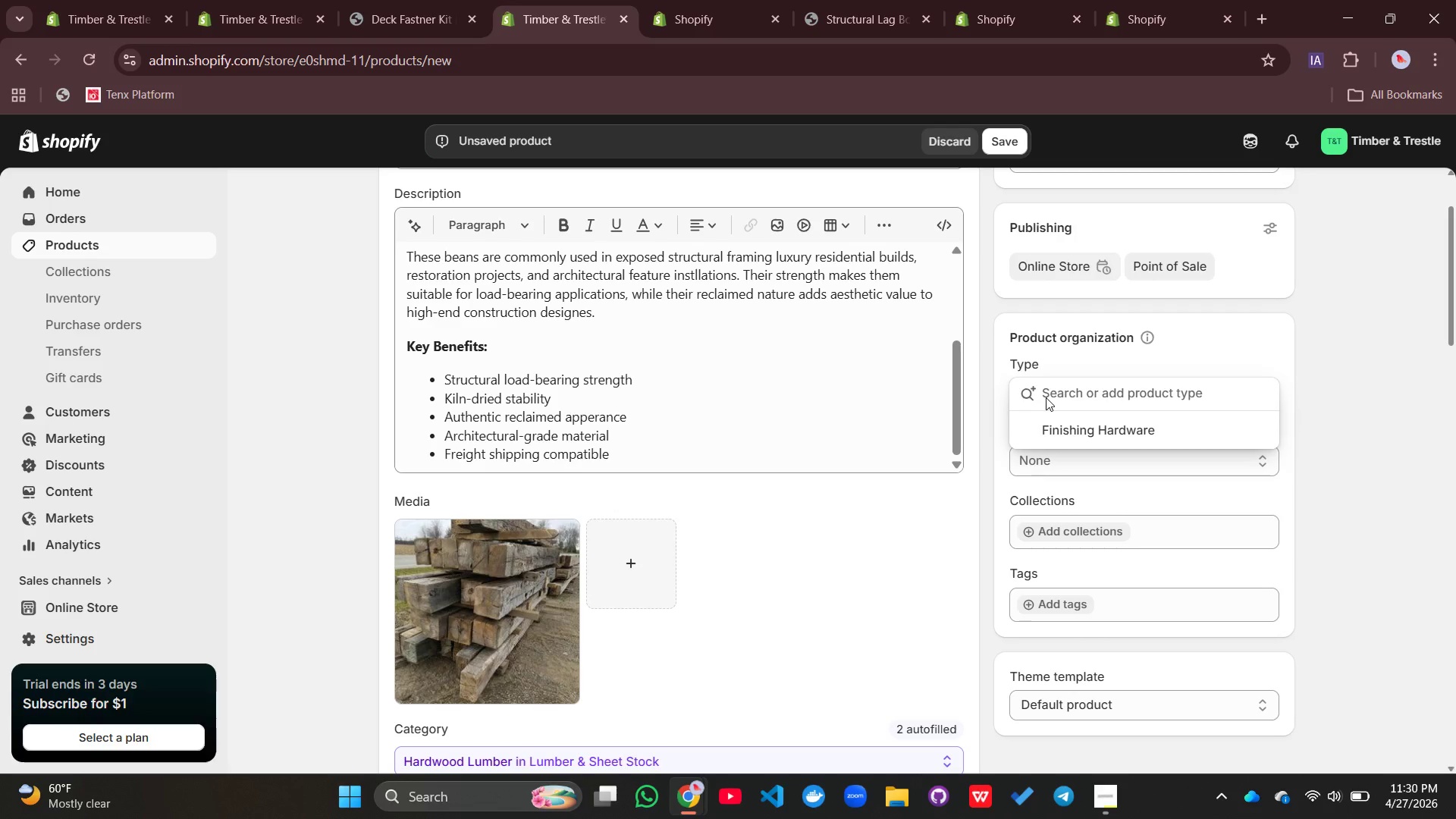 
type(Reclami)
 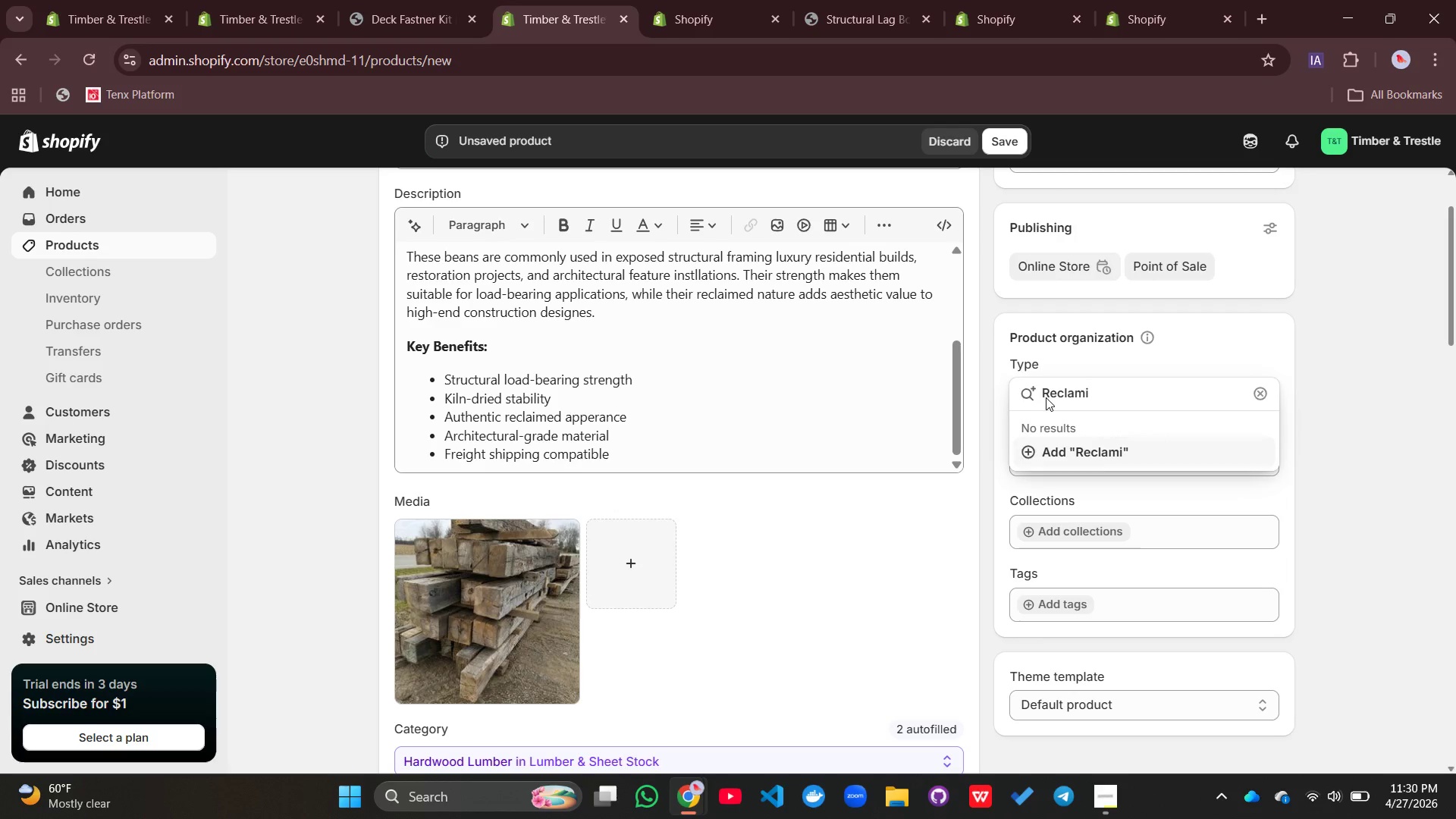 
key(Backspace)
key(Backspace)
key(Backspace)
type(aimed M)
key(Backspace)
type(Beams)
 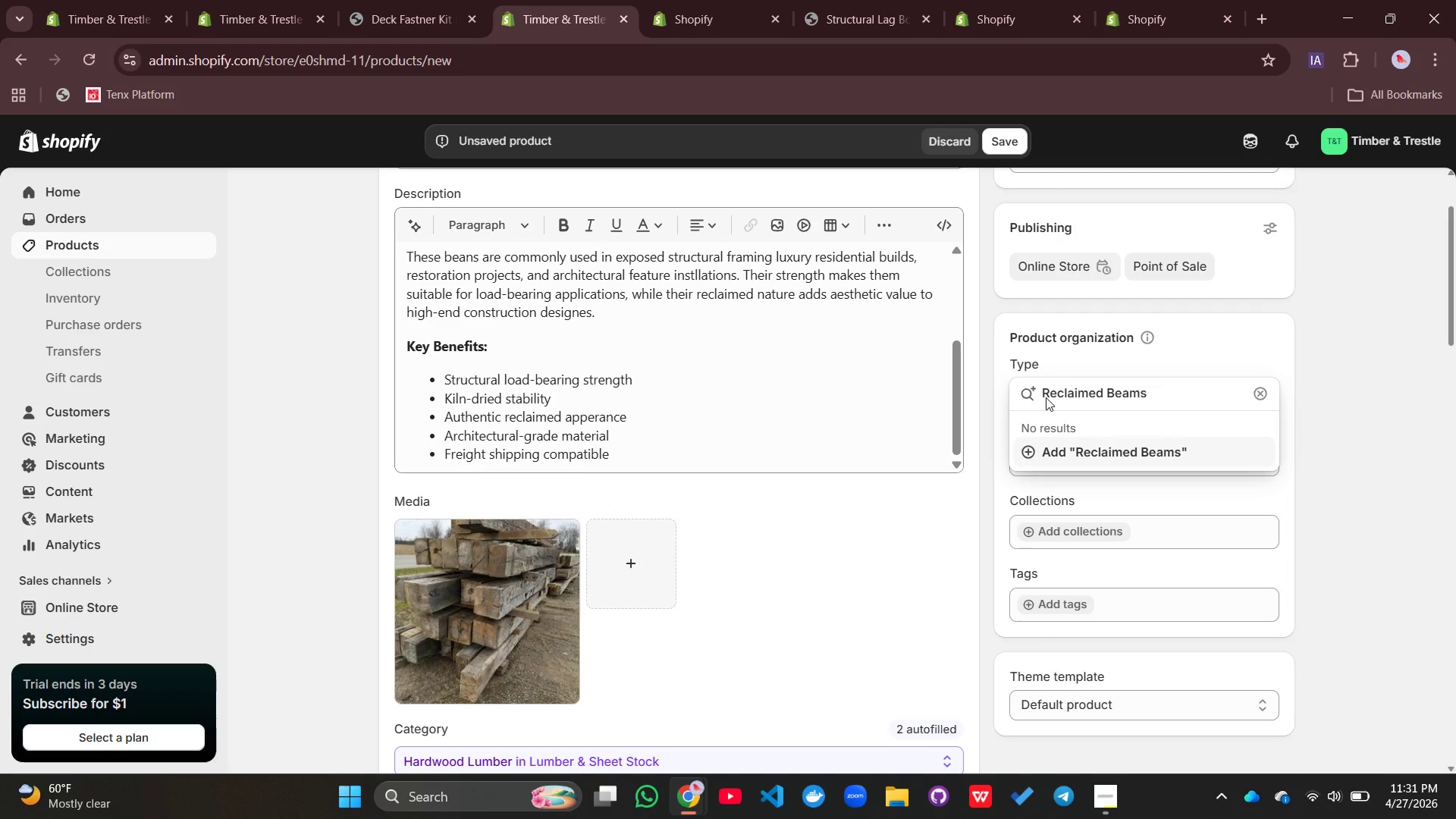 
key(Enter)
 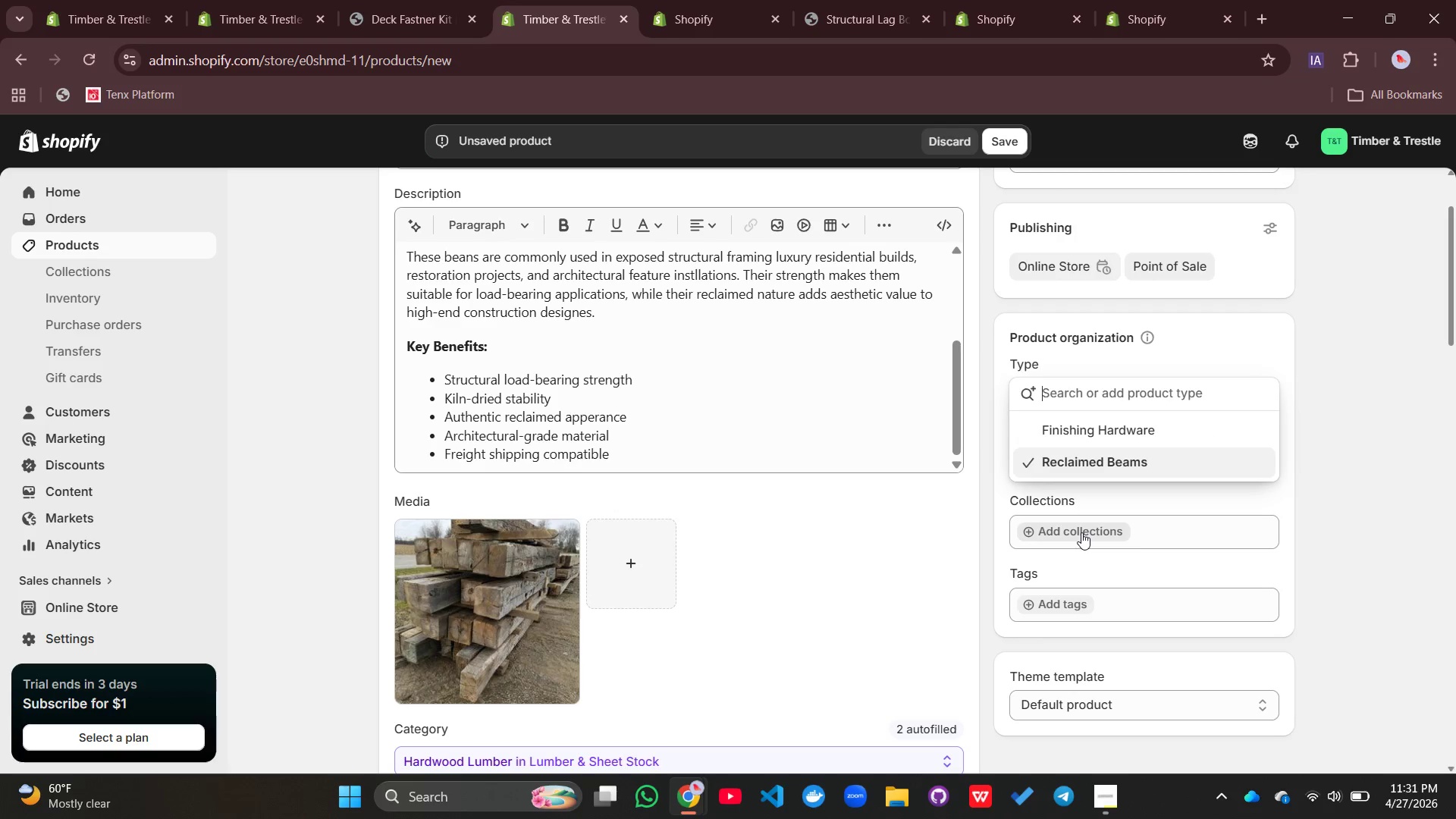 
left_click([1081, 532])
 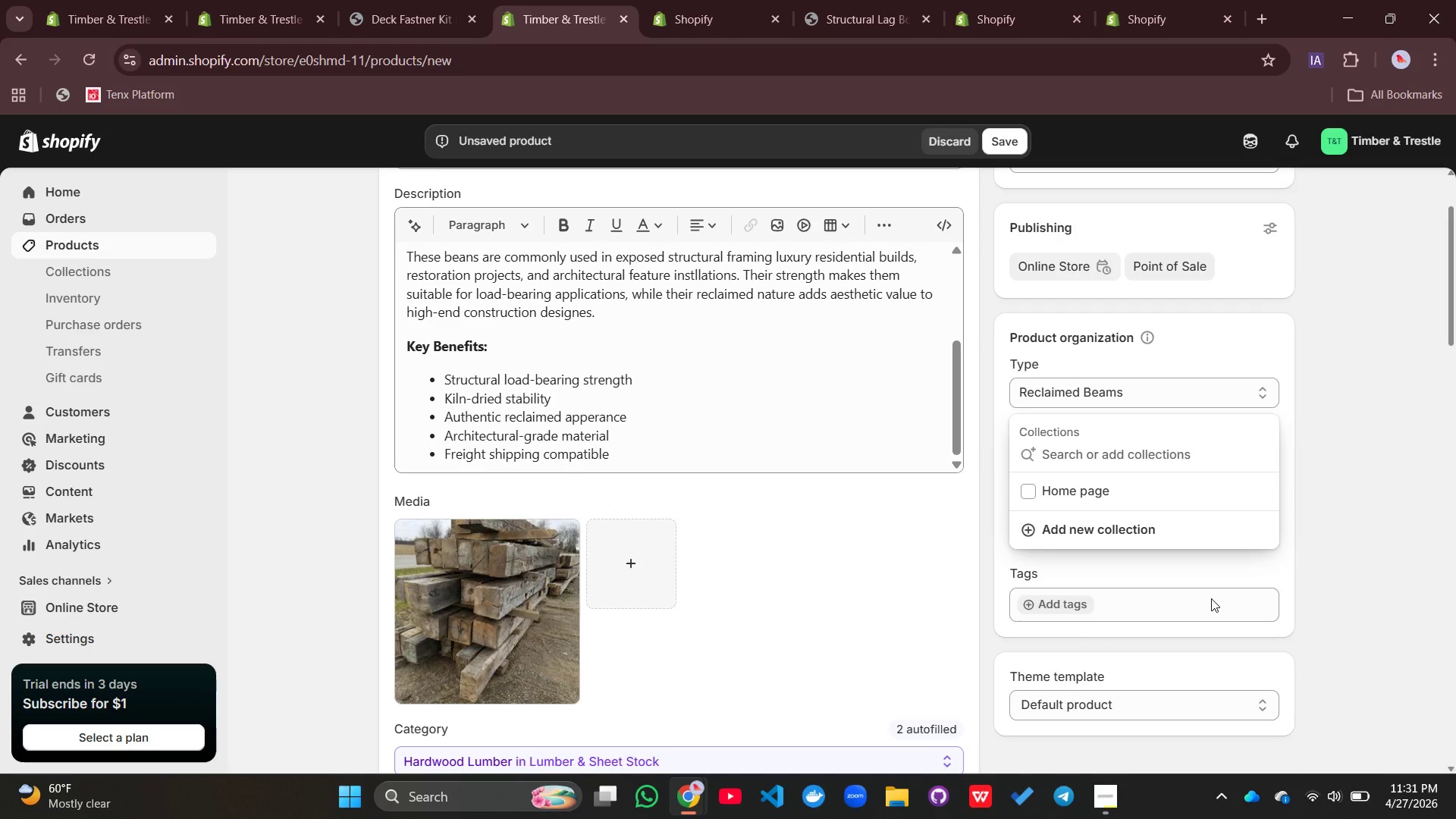 
left_click([1211, 598])
 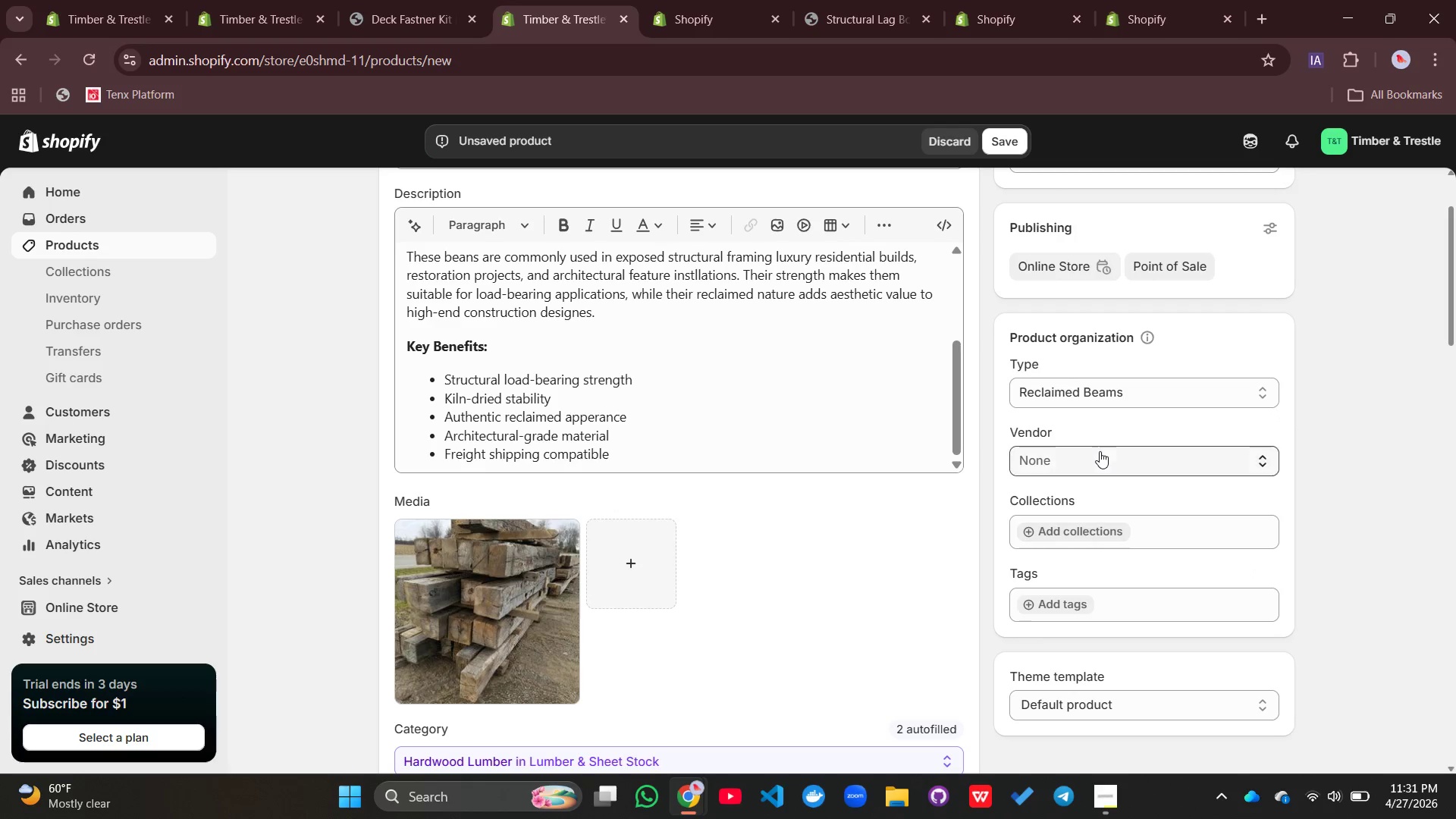 
left_click([1100, 451])
 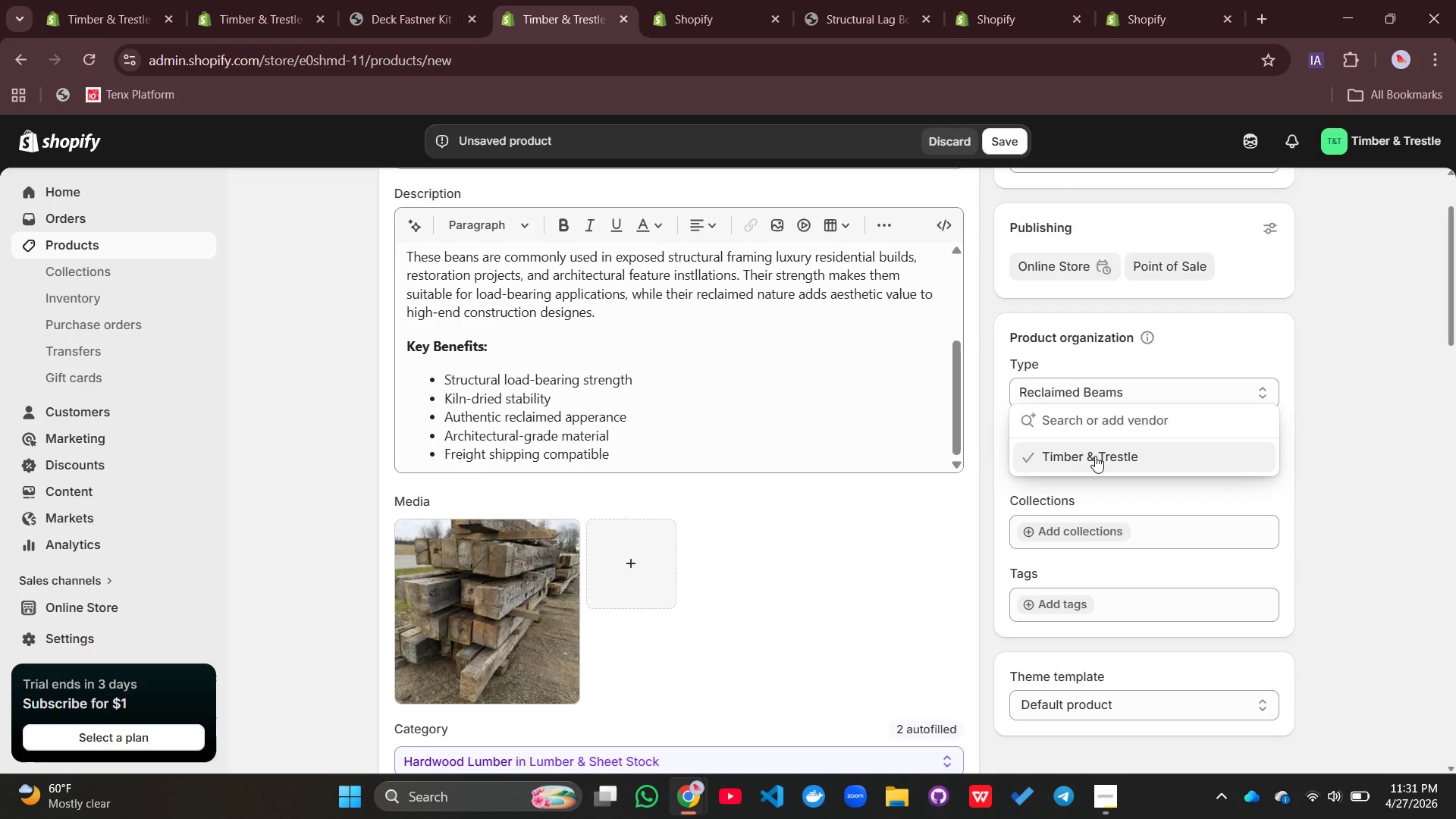 
left_click([1095, 456])
 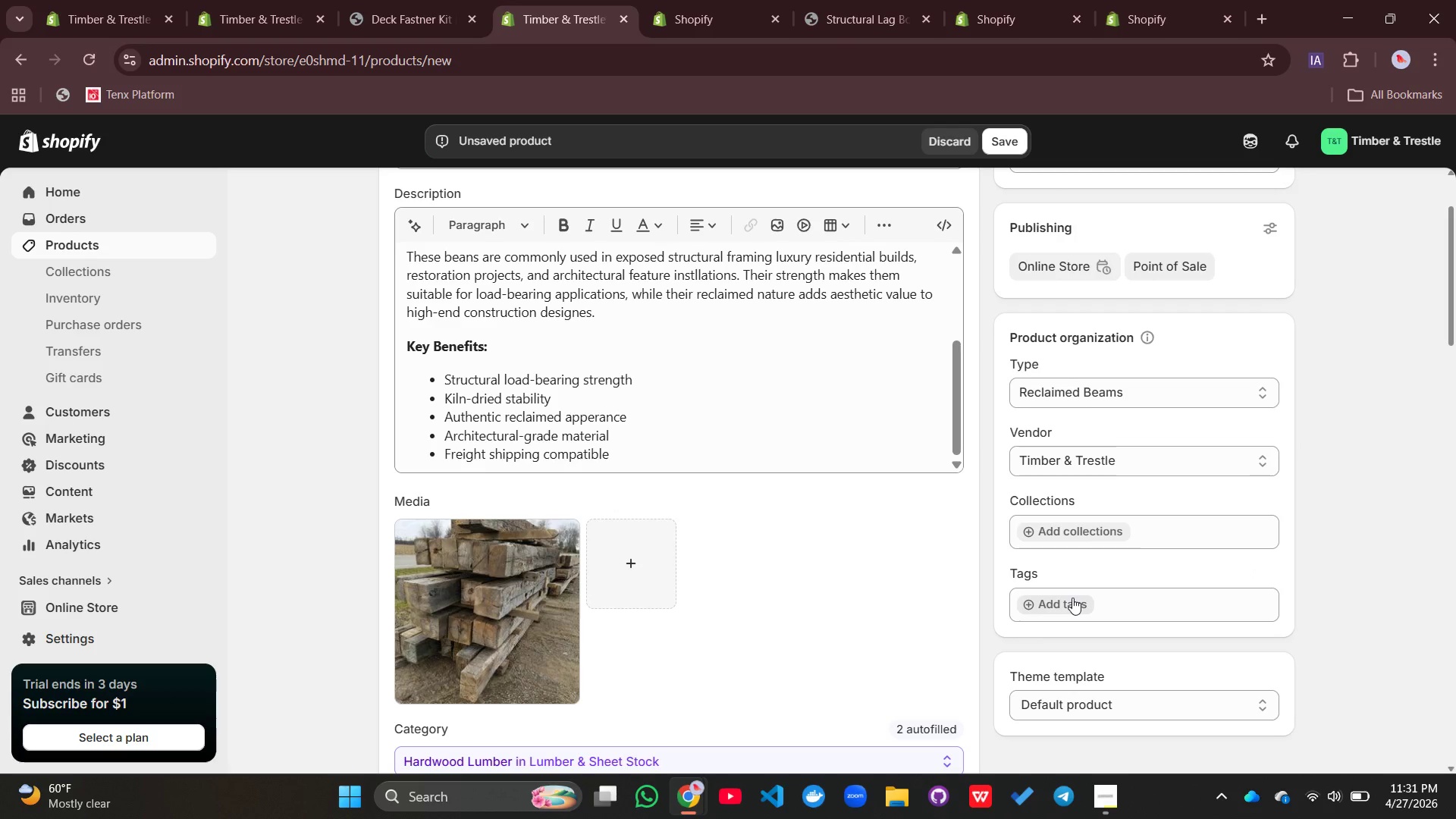 
left_click([1072, 598])
 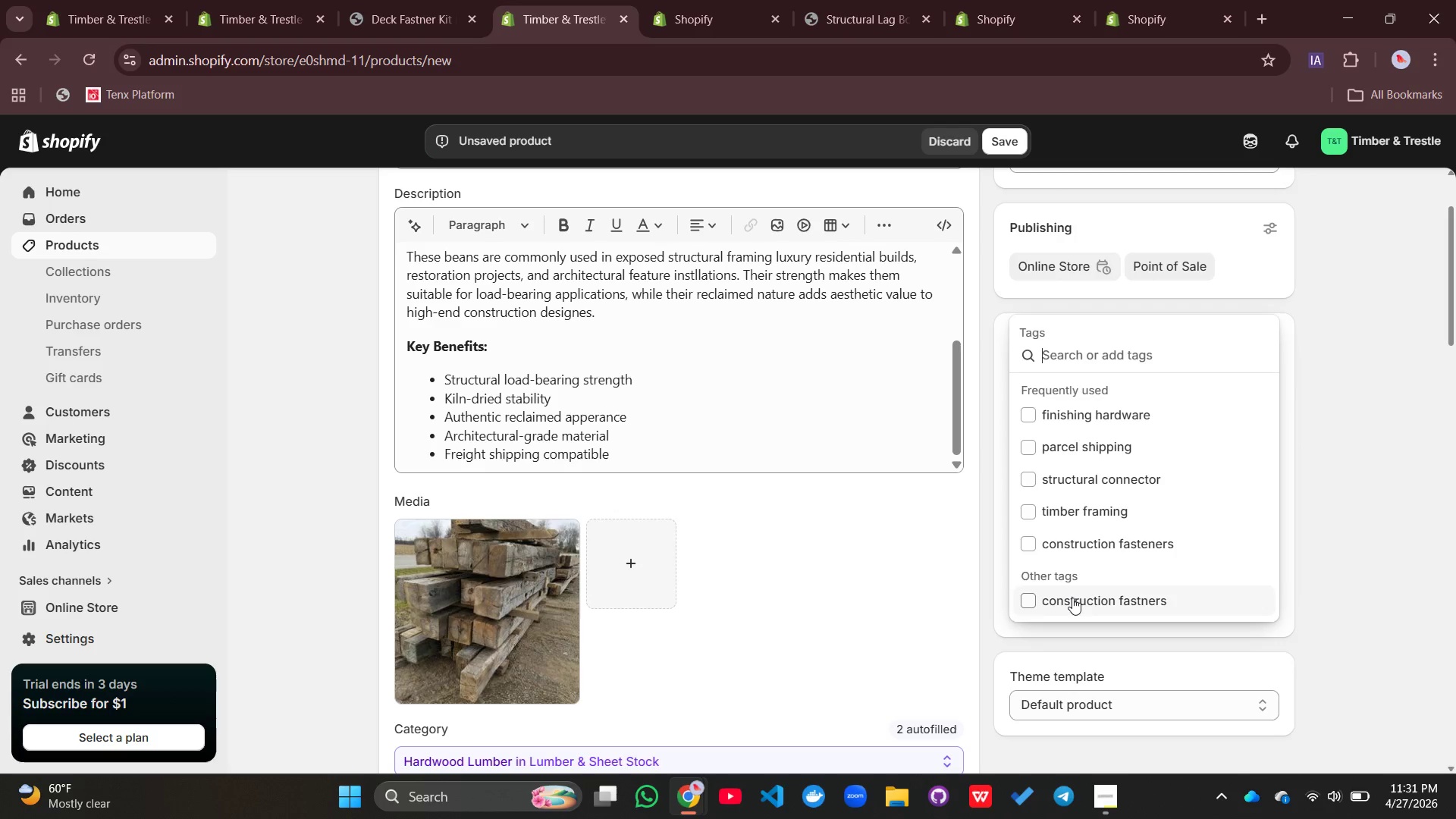 
type(reclaimed timberr)
key(Backspace)
type(, kilm)
key(Backspace)
type(n dried )
key(Backspace)
type(, load bearig)
key(Backspace)
type(ng, structral)
 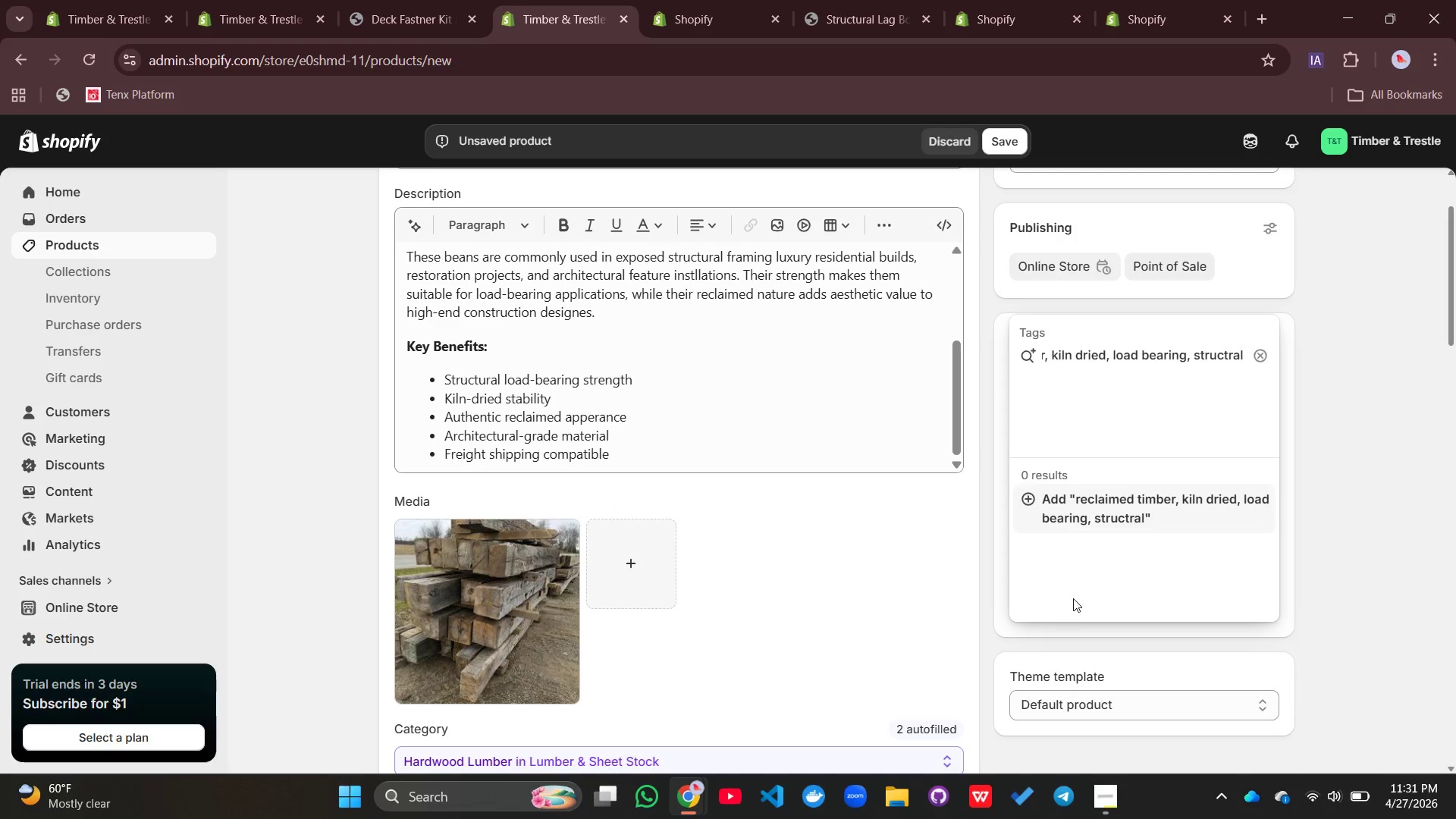 
key(Backspace)
key(Backspace)
key(Backspace)
type(ual beam, freight shipping)
 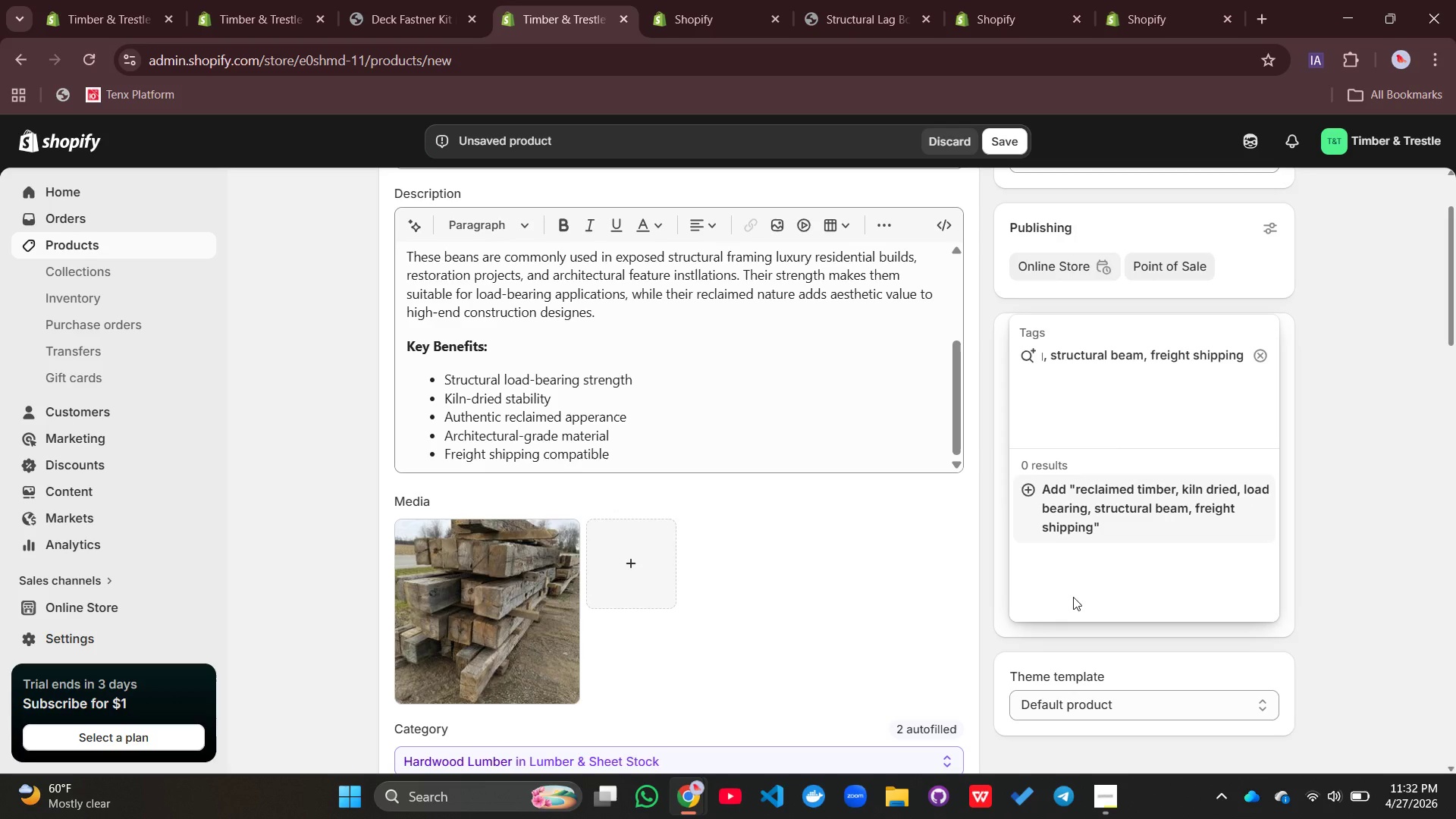 
key(Enter)
 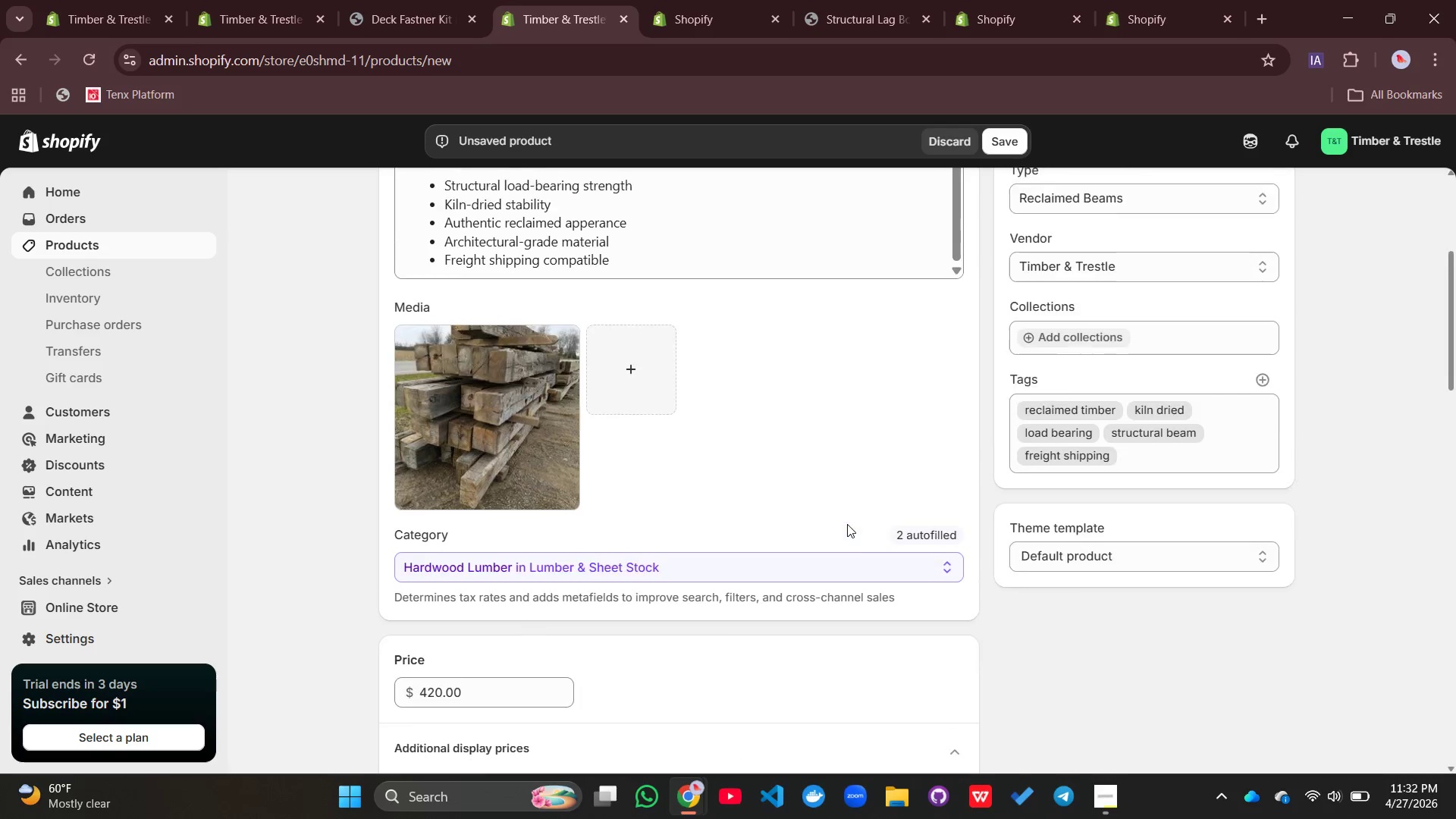 
left_click([527, 413])
 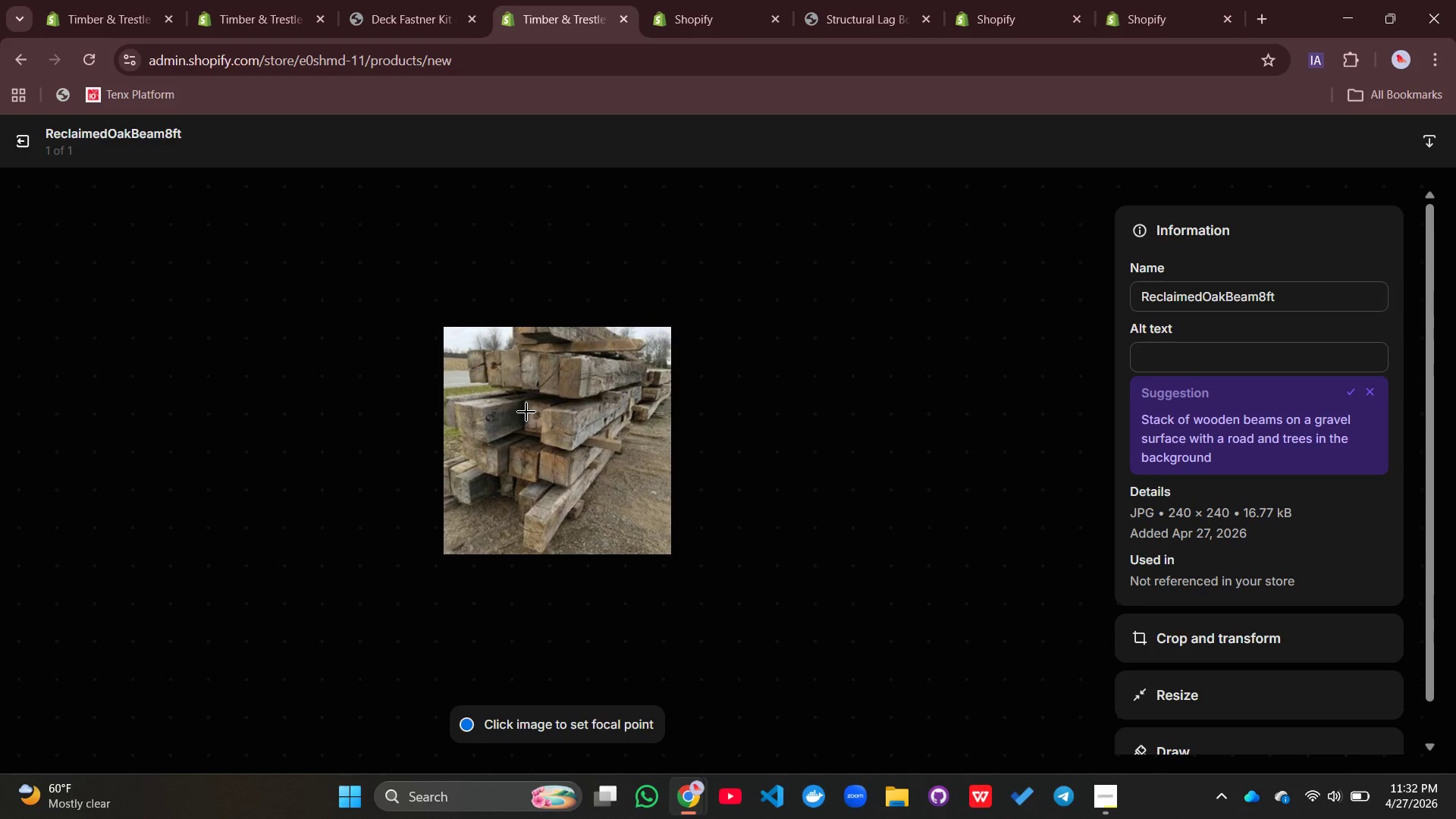 
wait(6.05)
 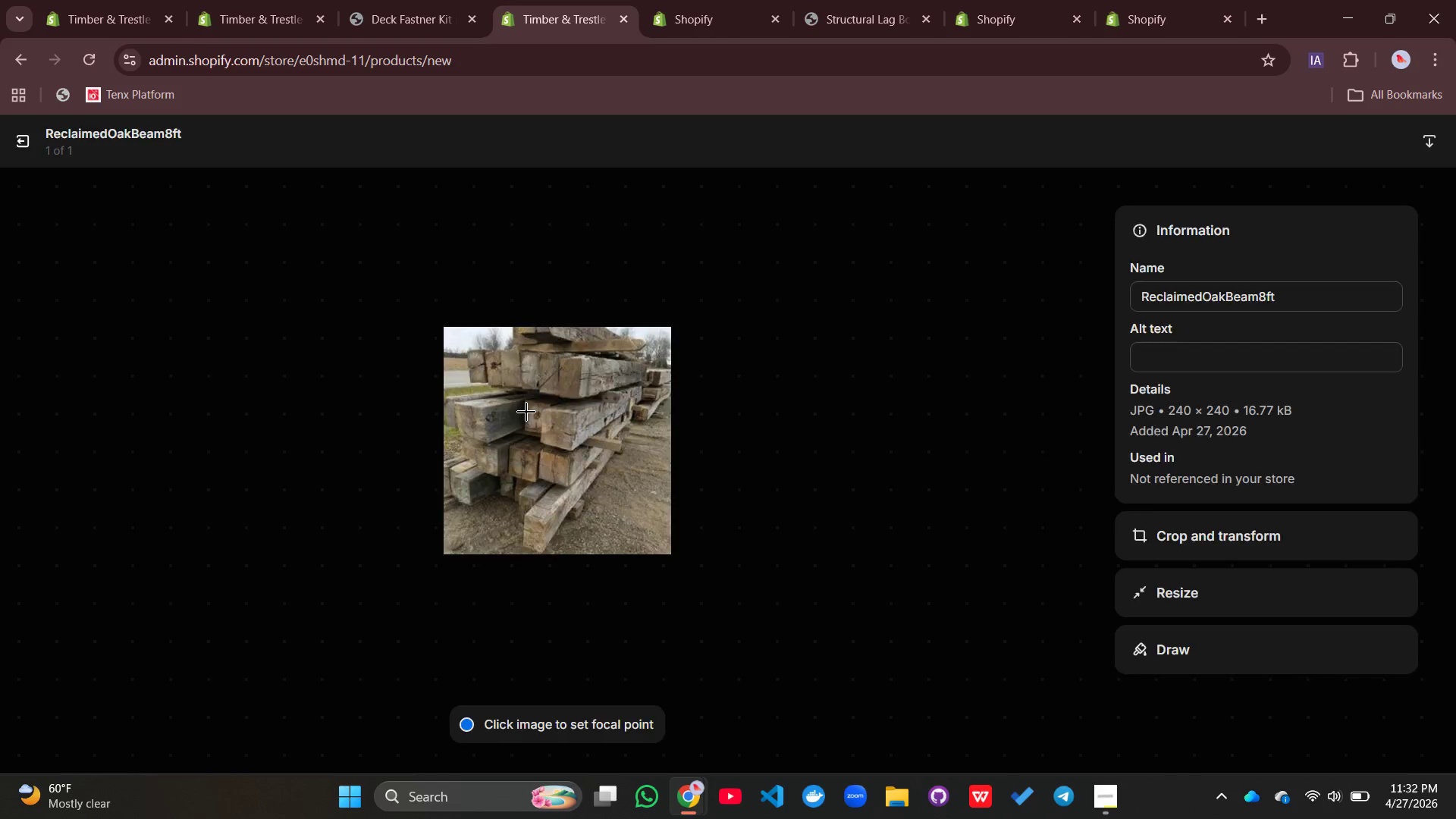 
left_click([1158, 355])
 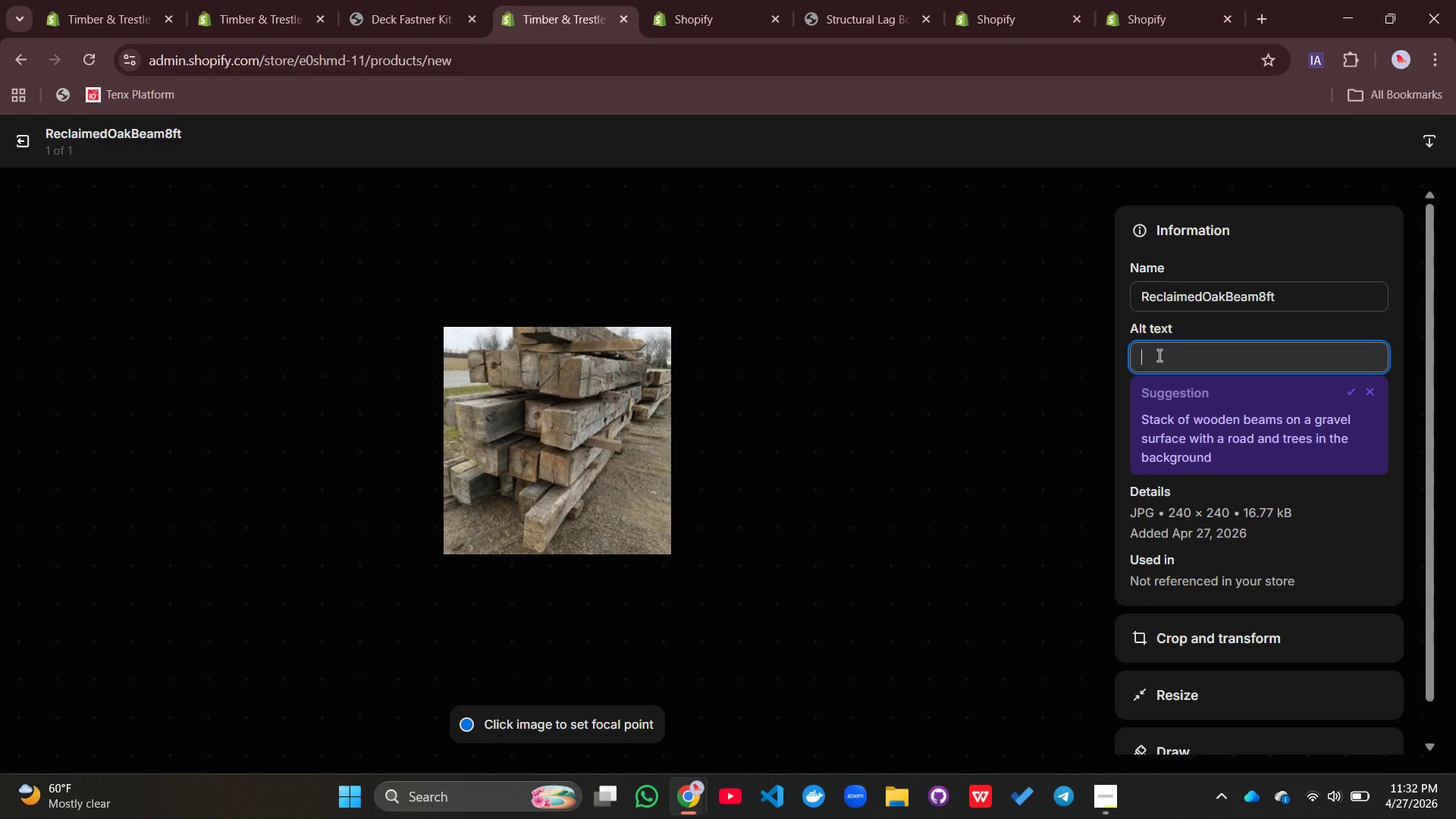 
type(Reclamied oak structural timber beam 8ft kiln dried)
 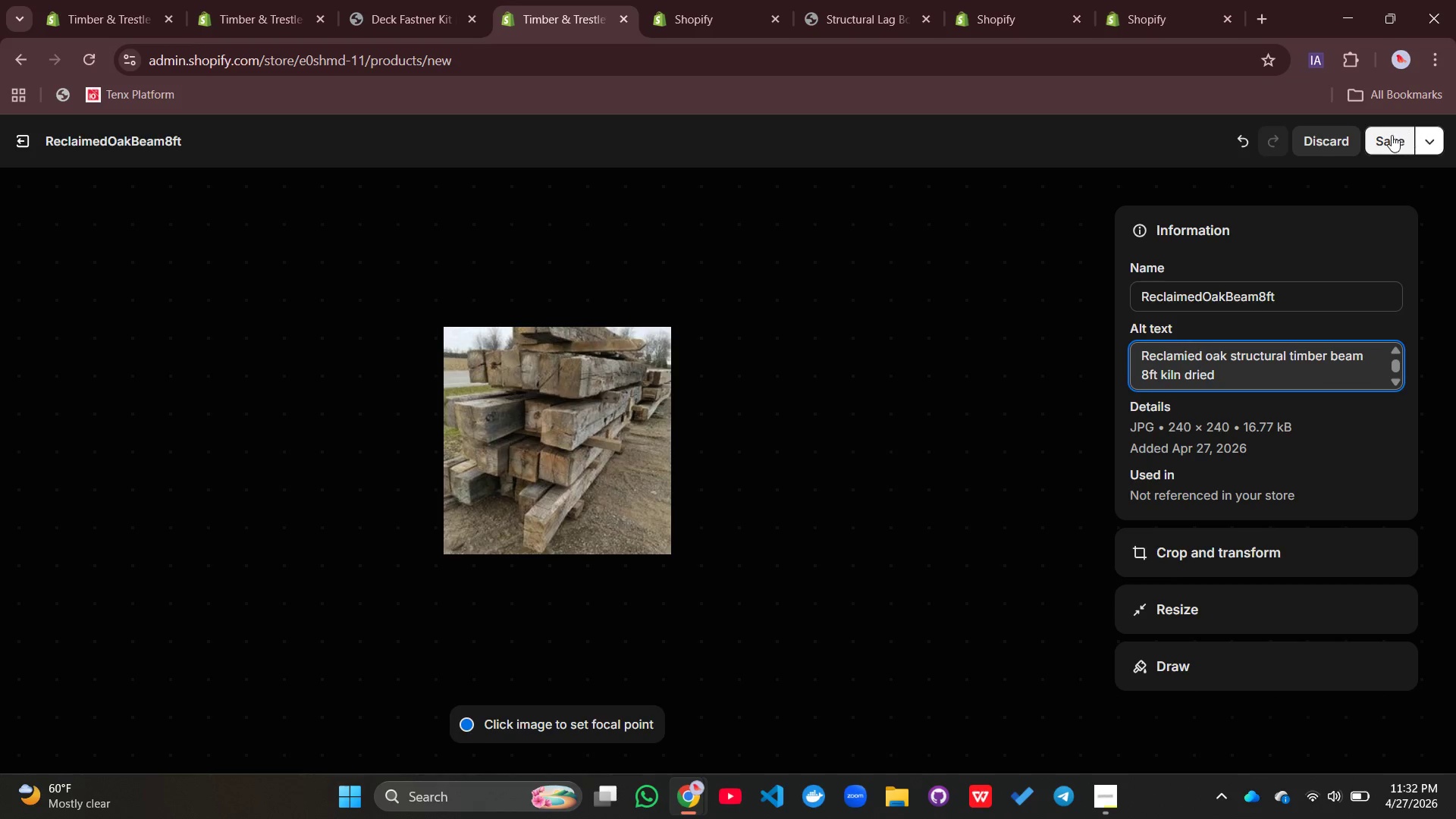 
left_click([1388, 135])
 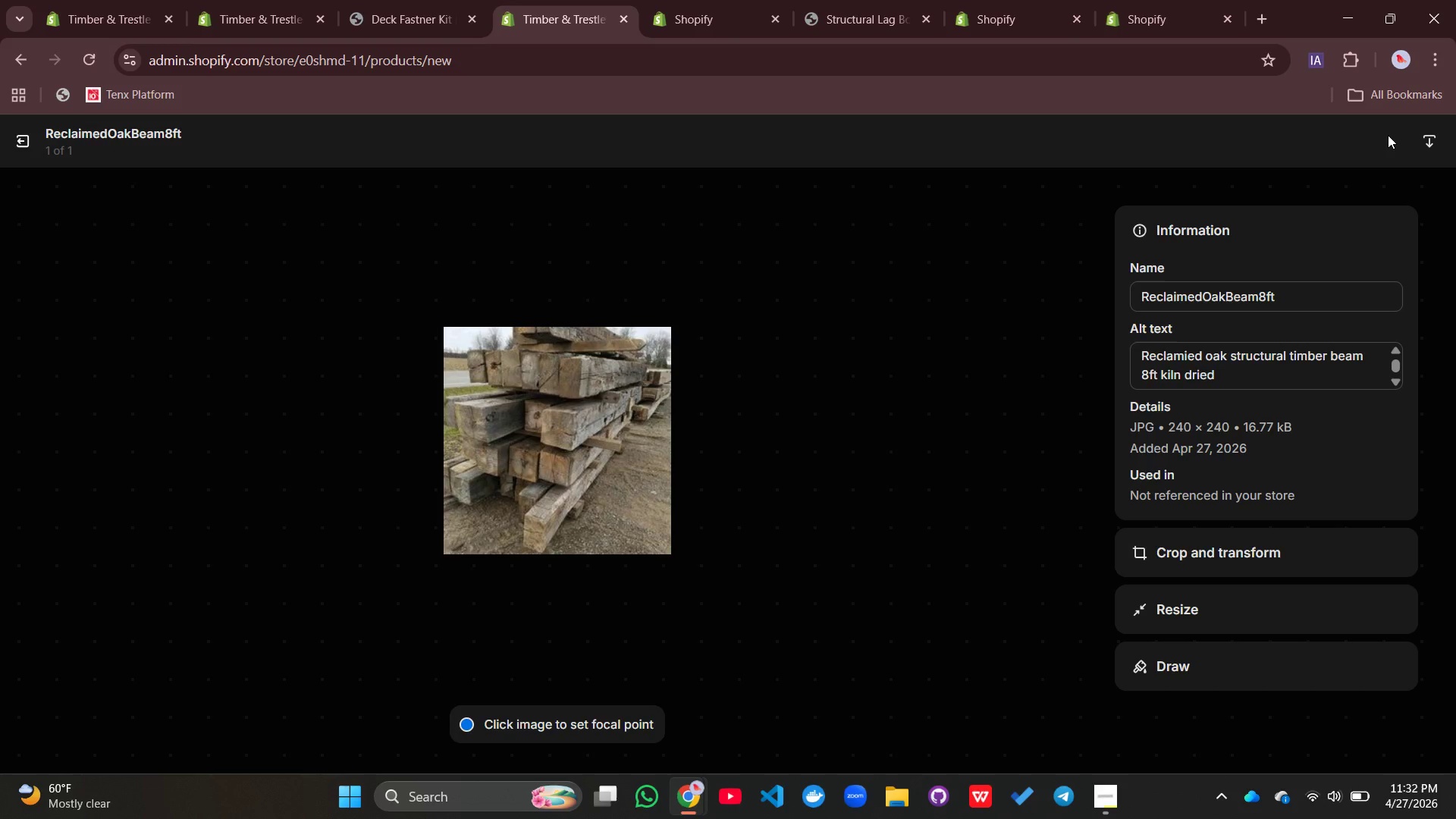 
left_click([1388, 135])
 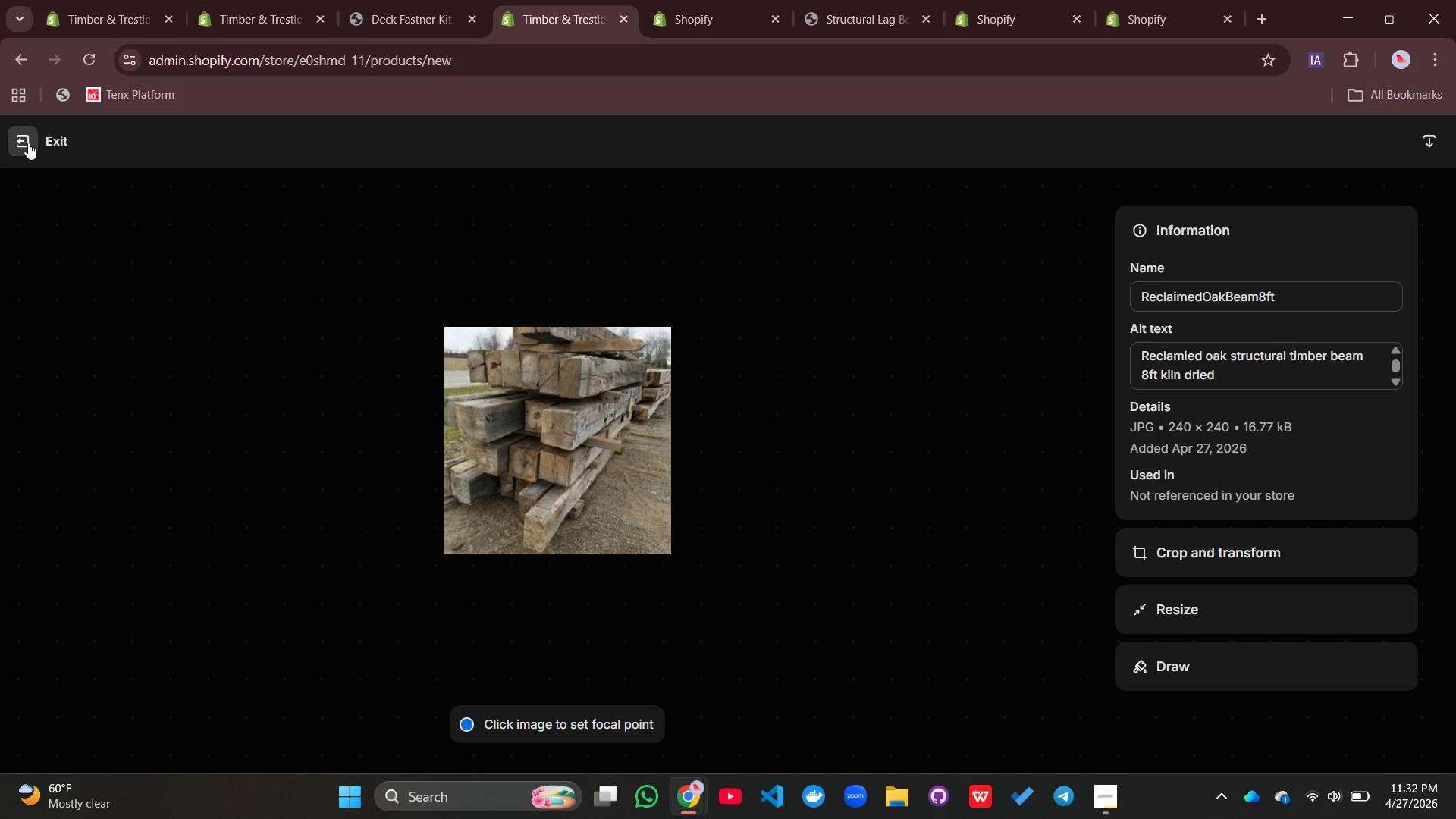 
left_click([28, 143])
 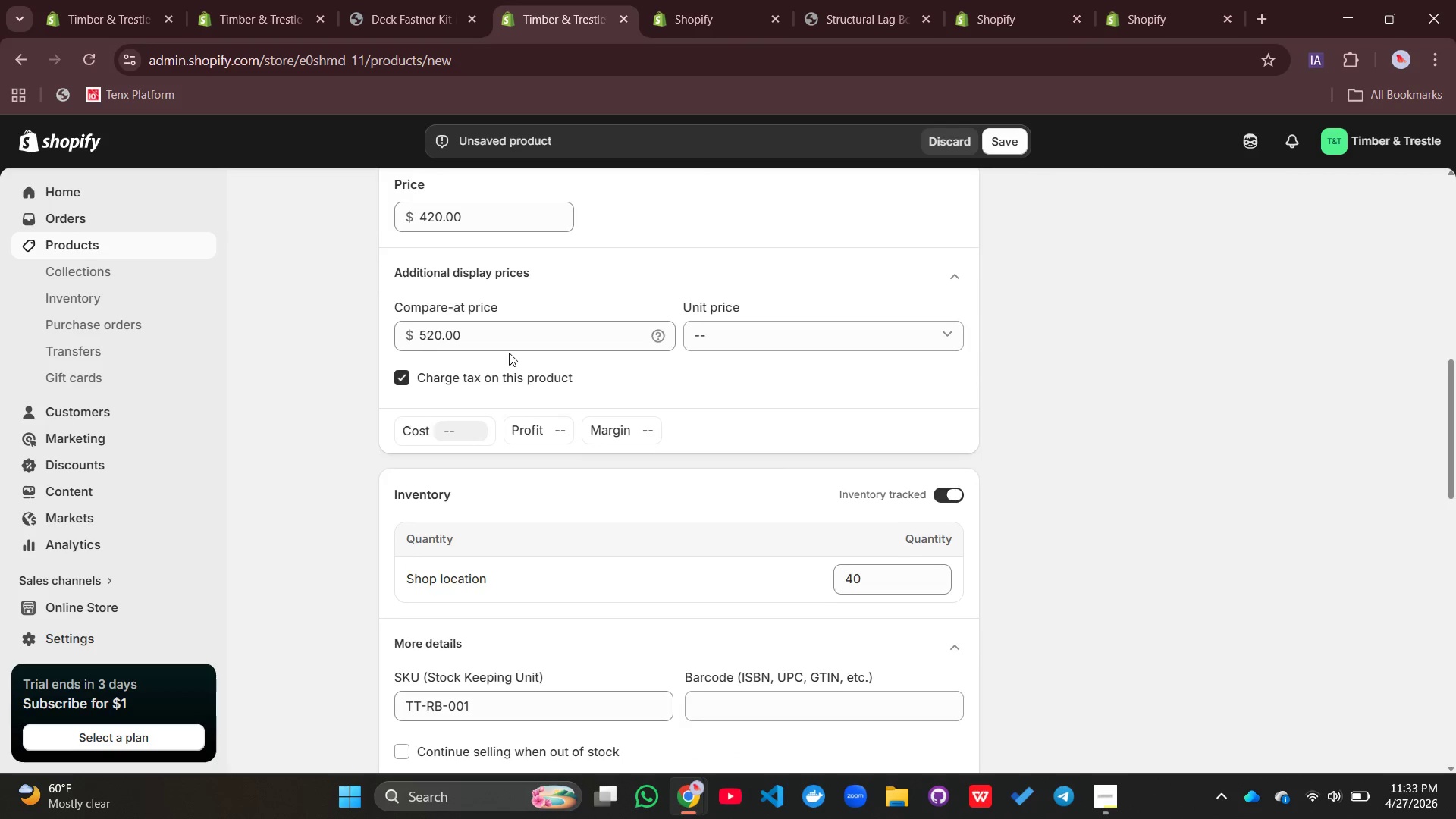 
wait(13.31)
 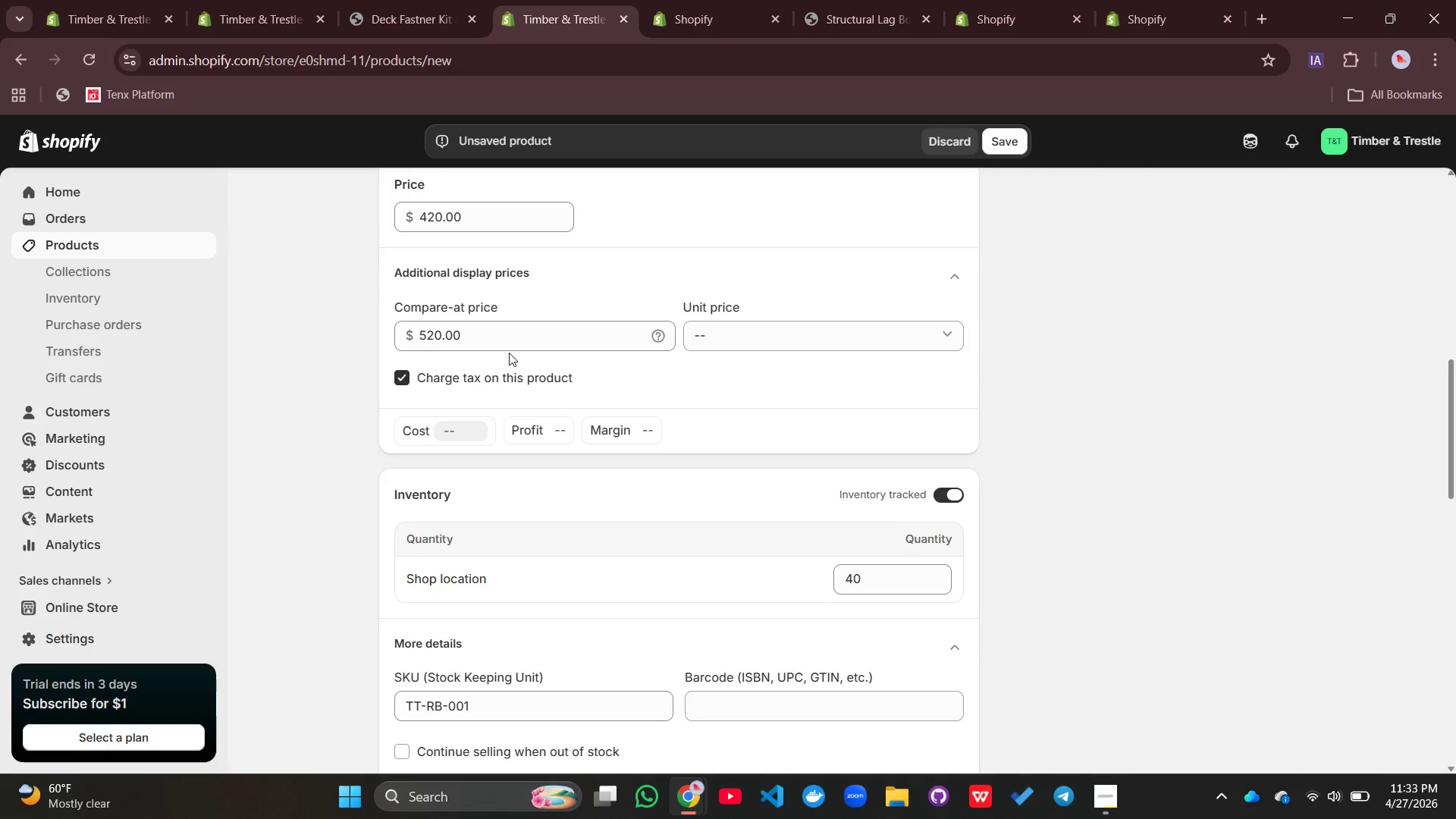 
mouse_move([802, 303])
 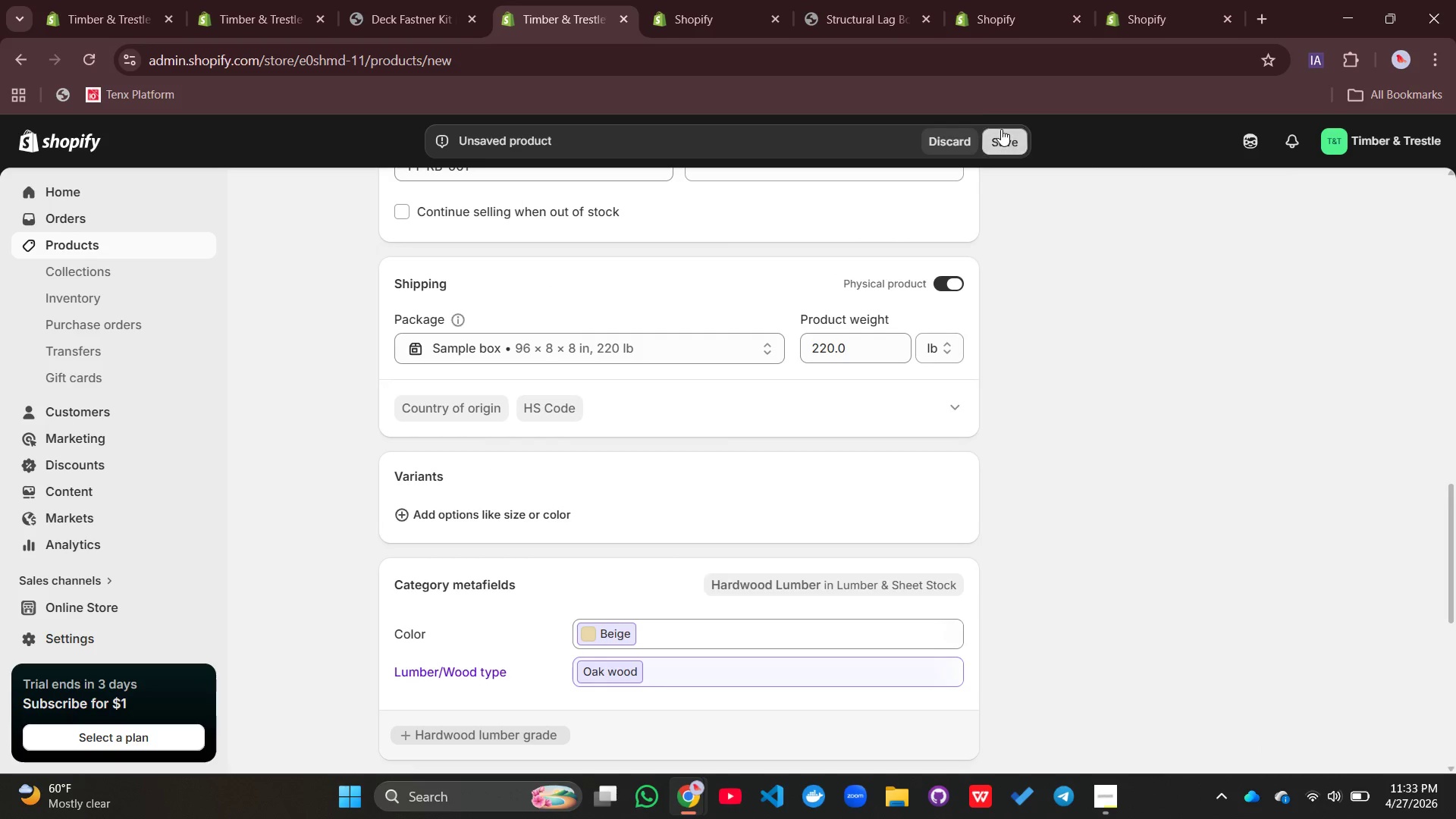 
left_click([1001, 129])
 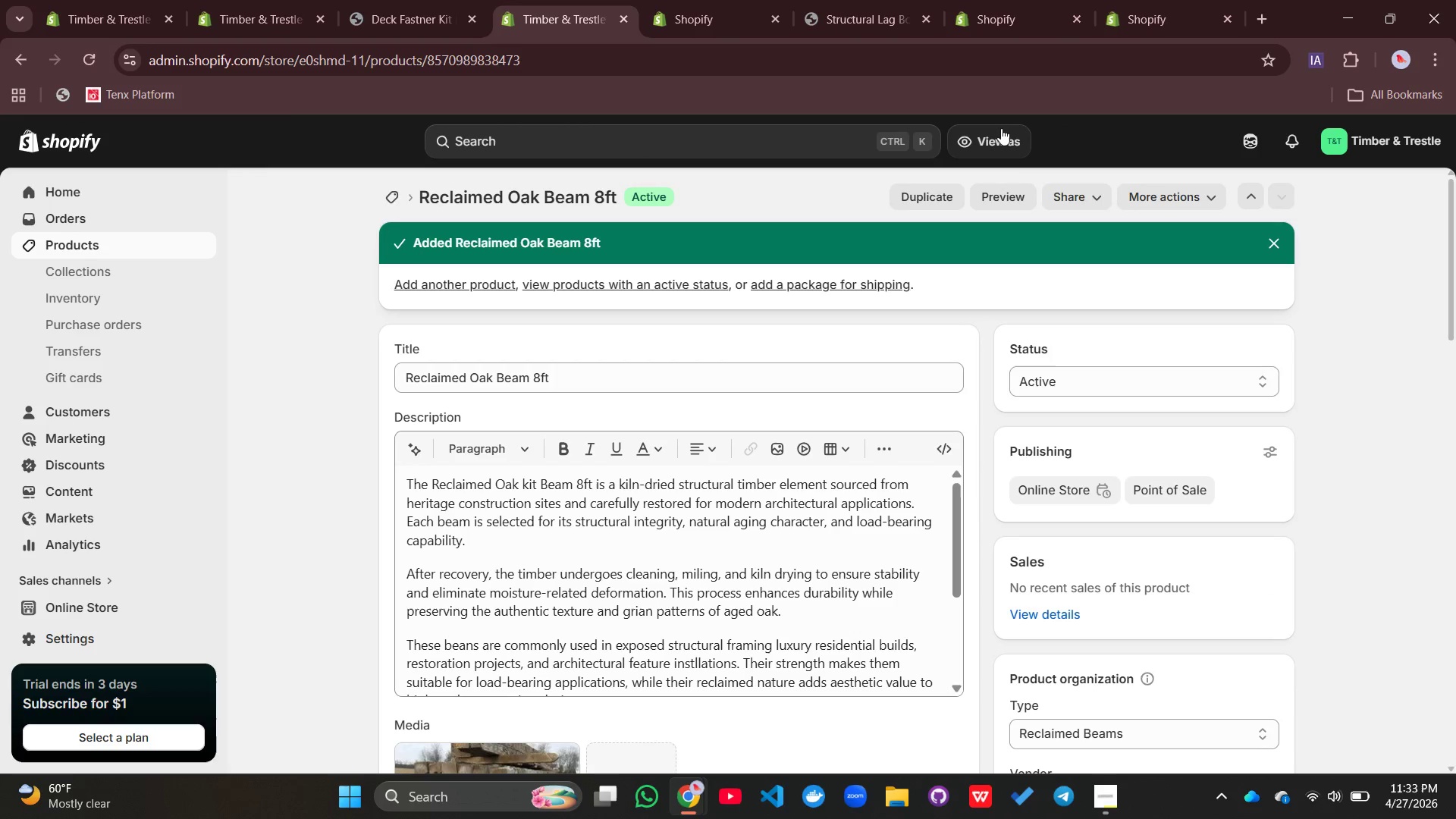 
wait(14.58)
 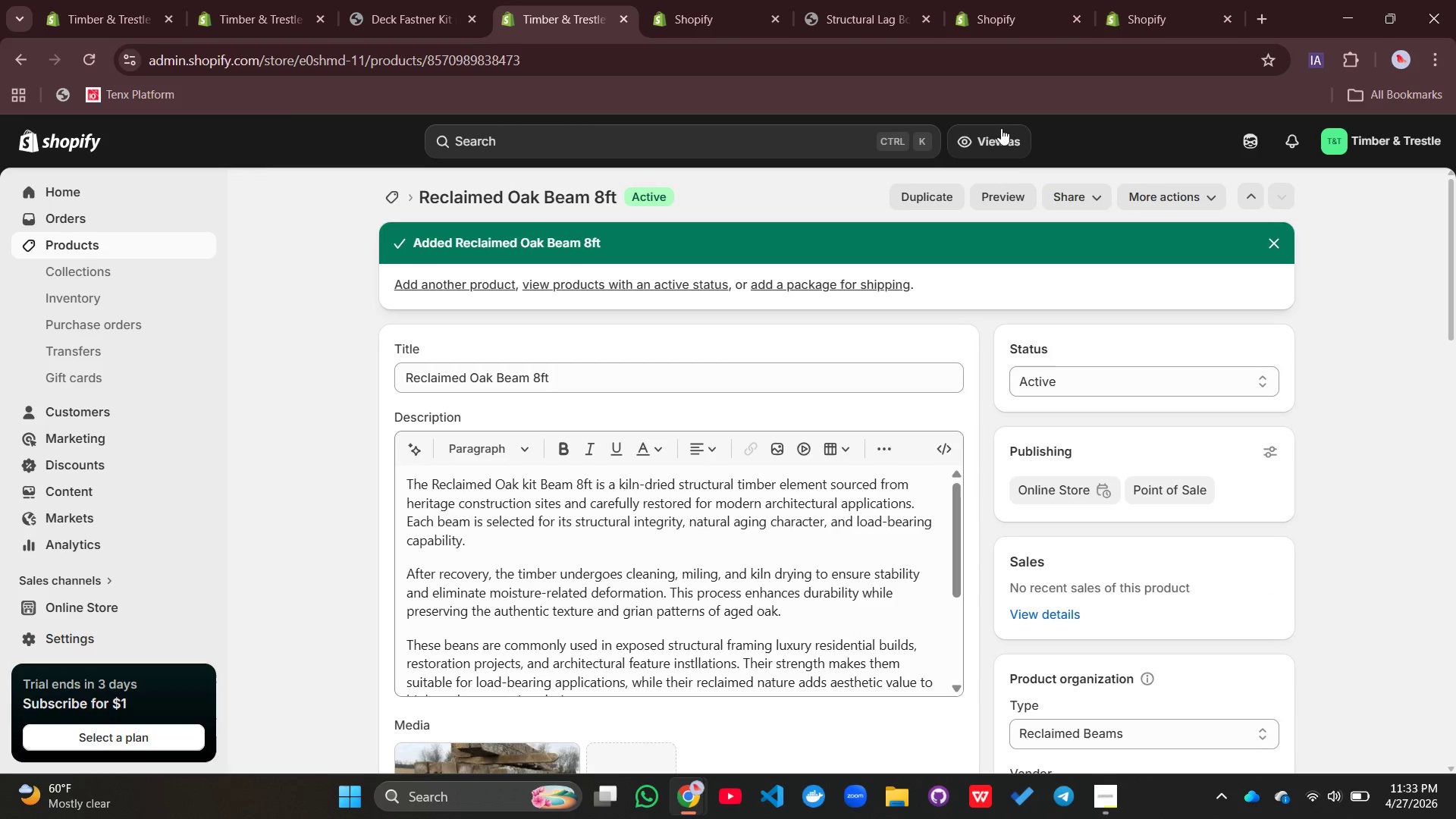 
left_click([595, 284])
 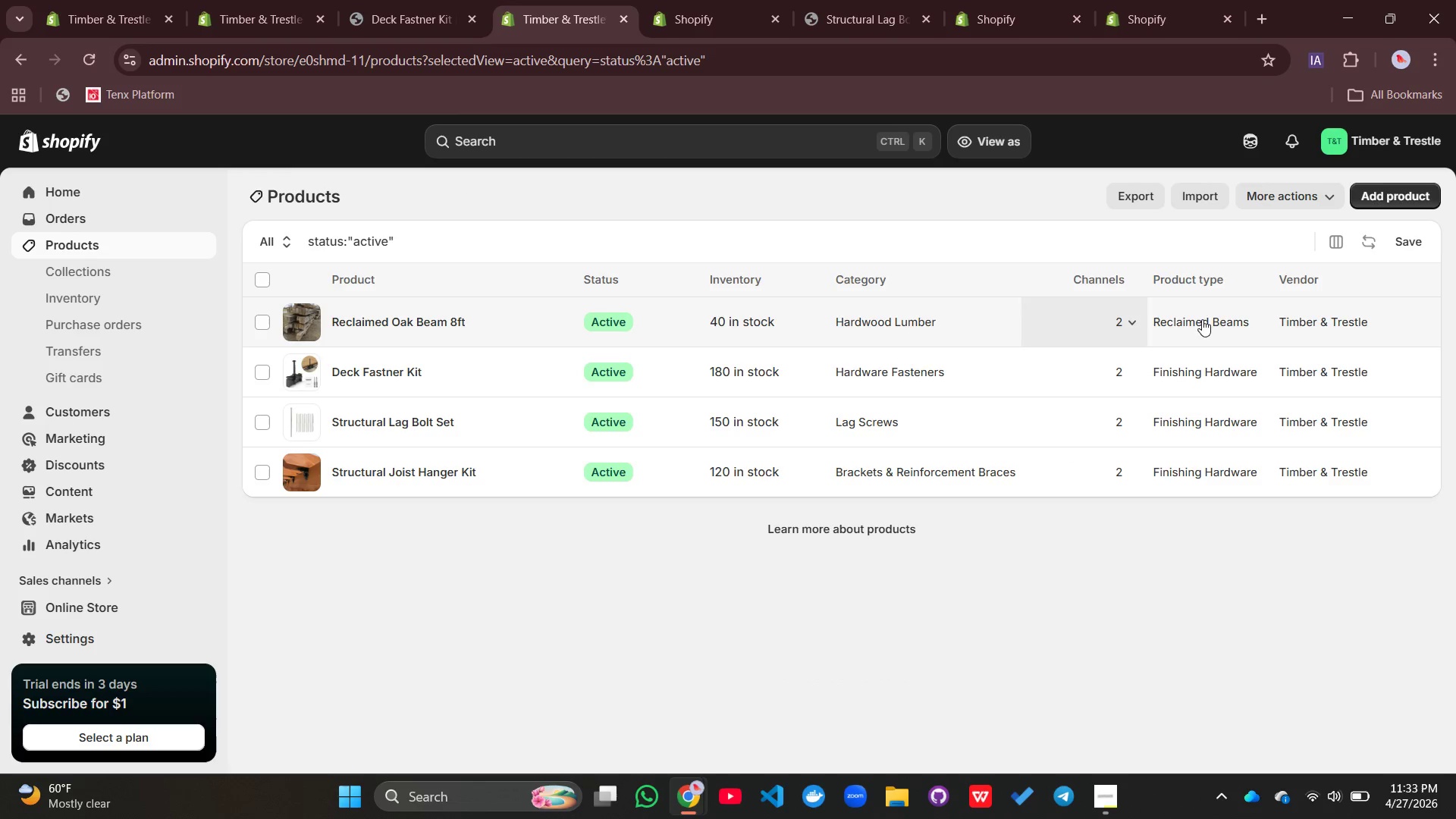 
wait(6.61)
 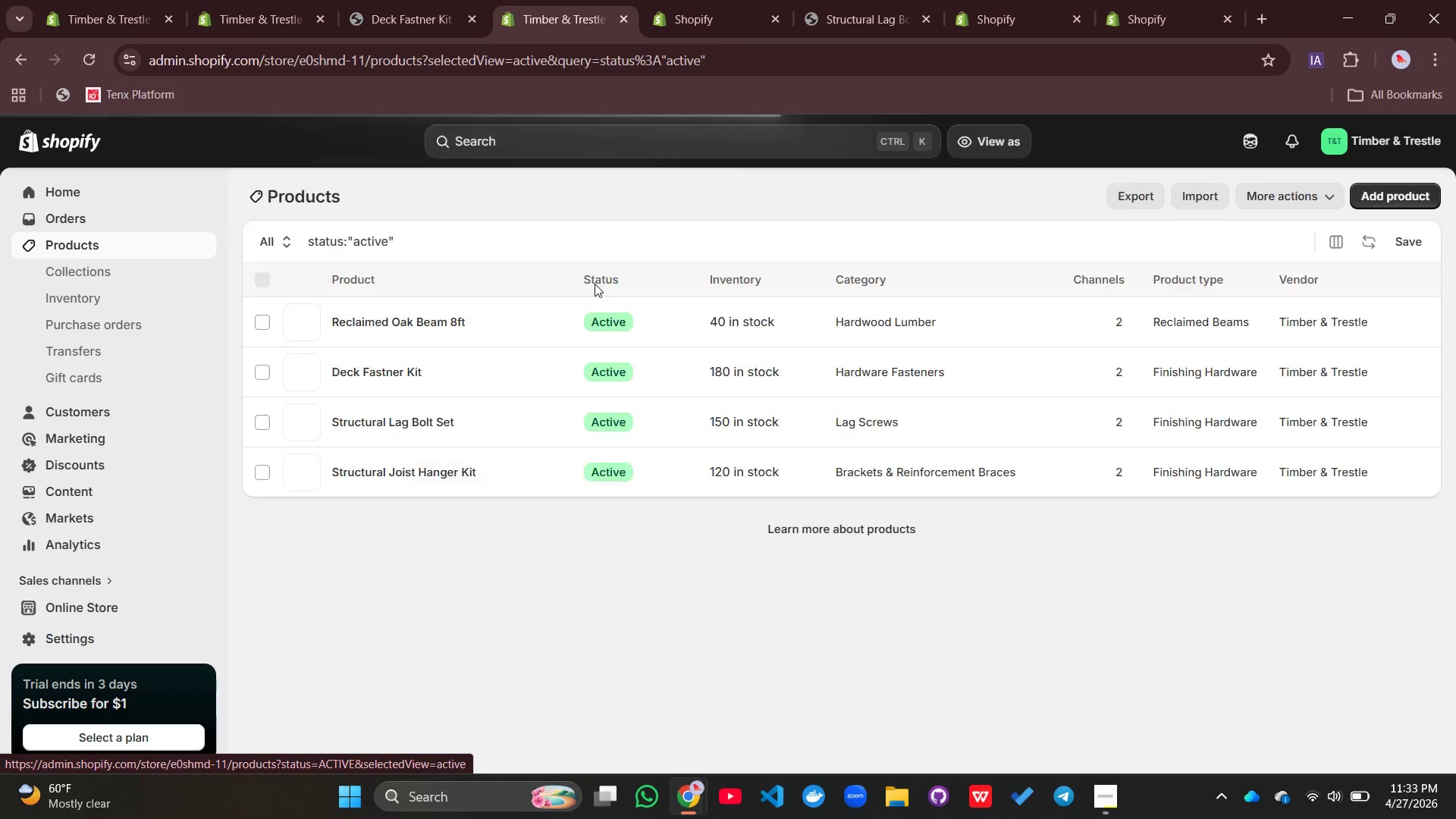 
left_click([1420, 322])
 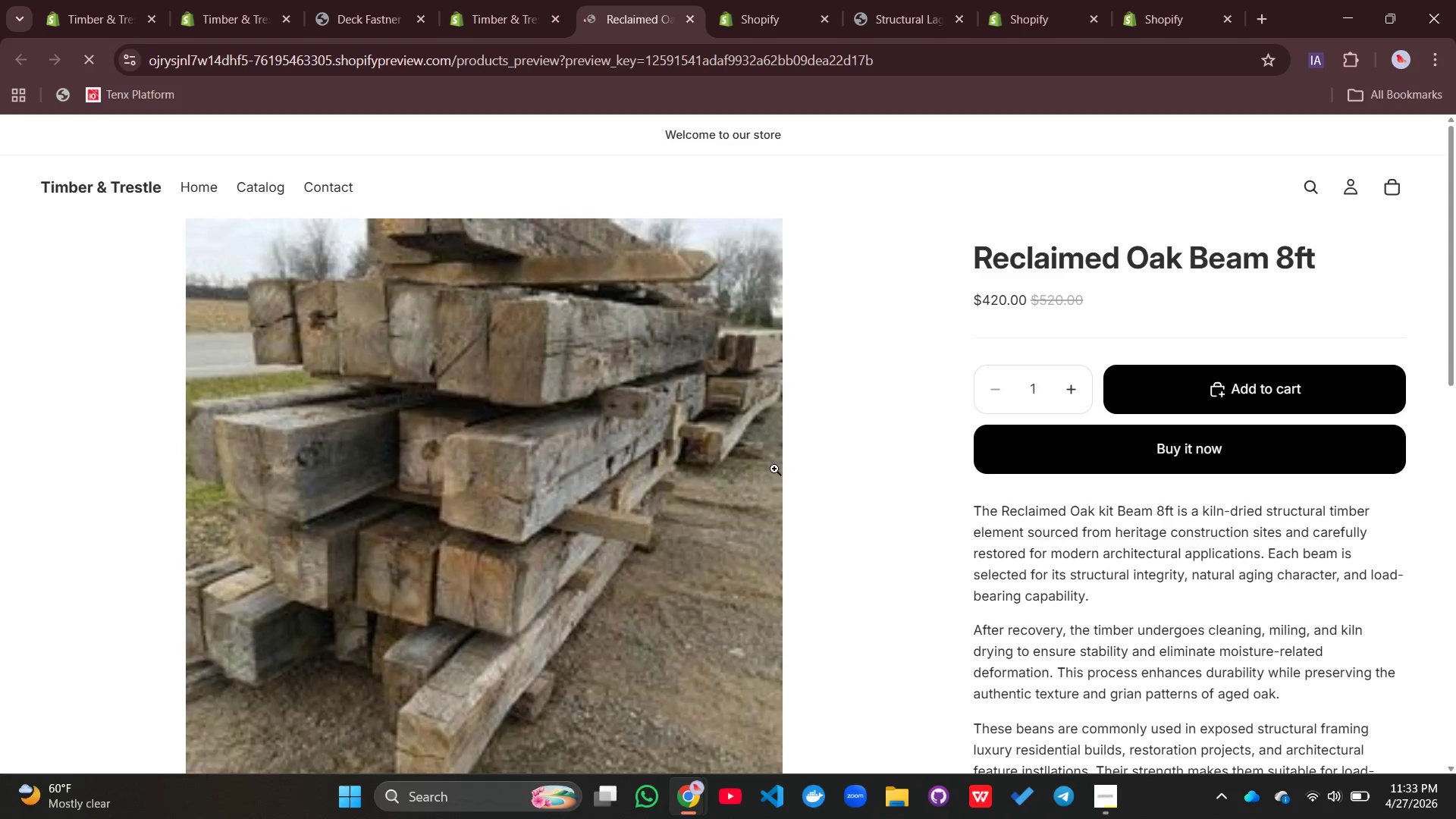 
wait(9.47)
 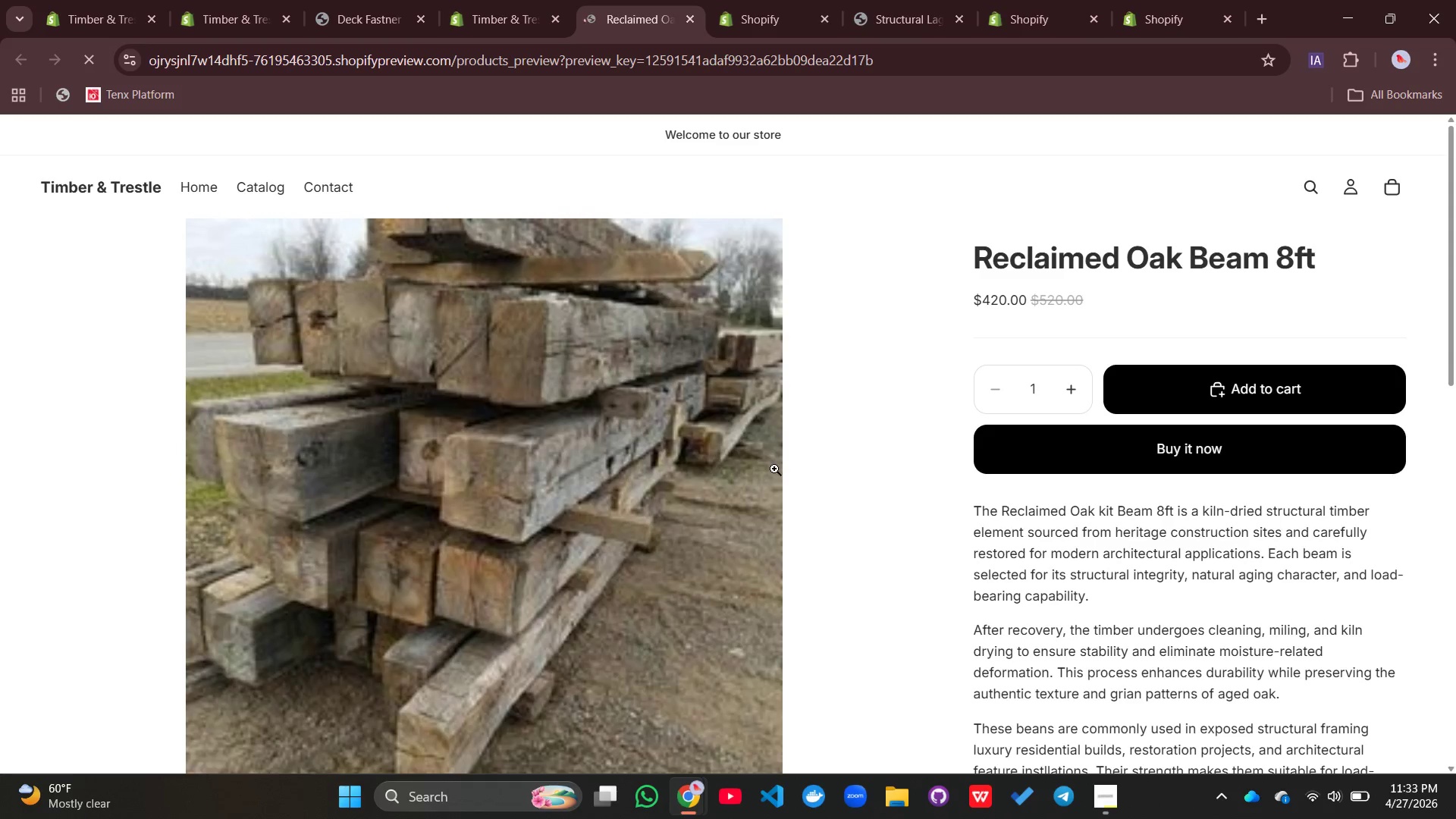 
left_click([466, 20])
 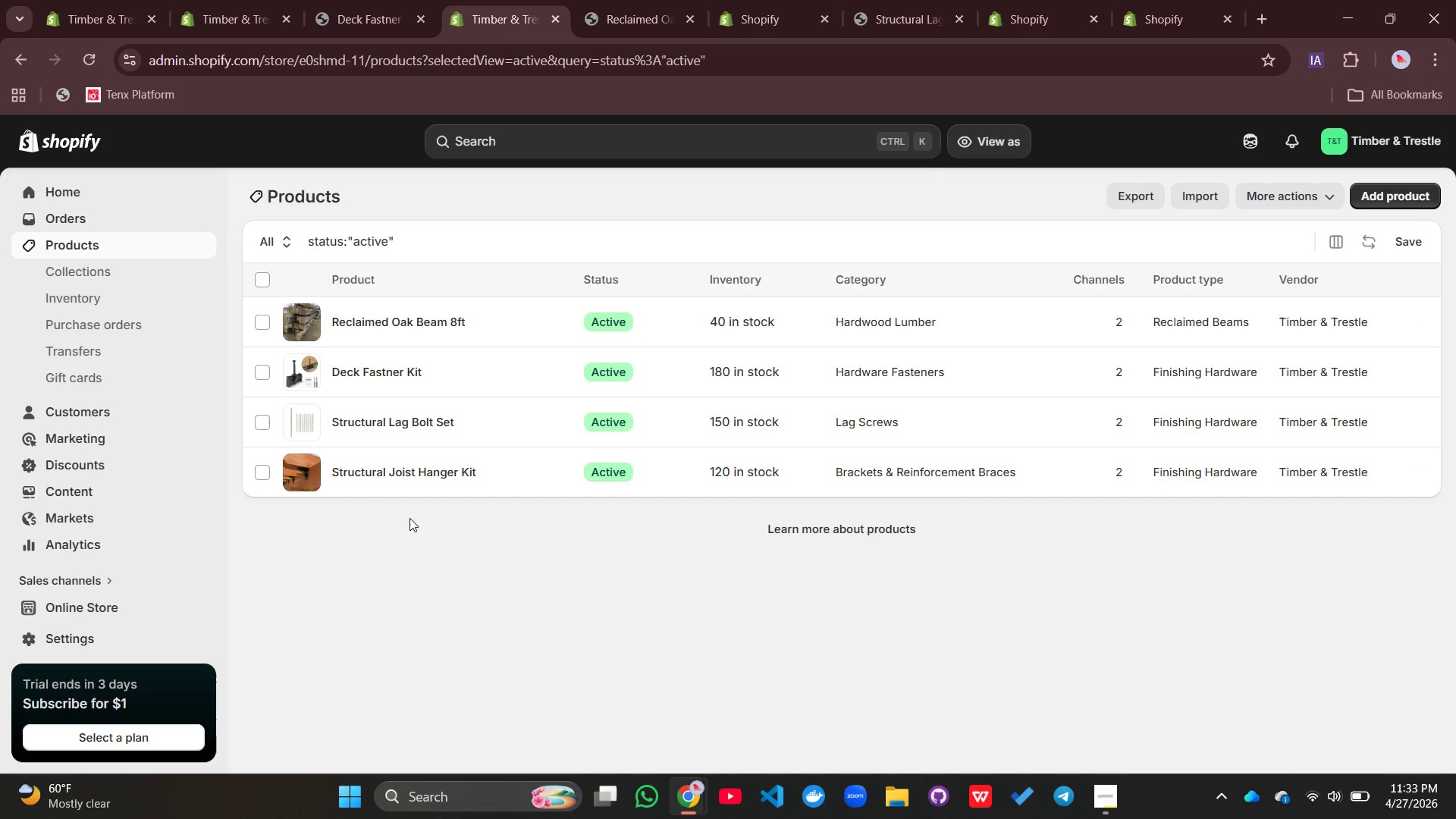 
wait(18.92)
 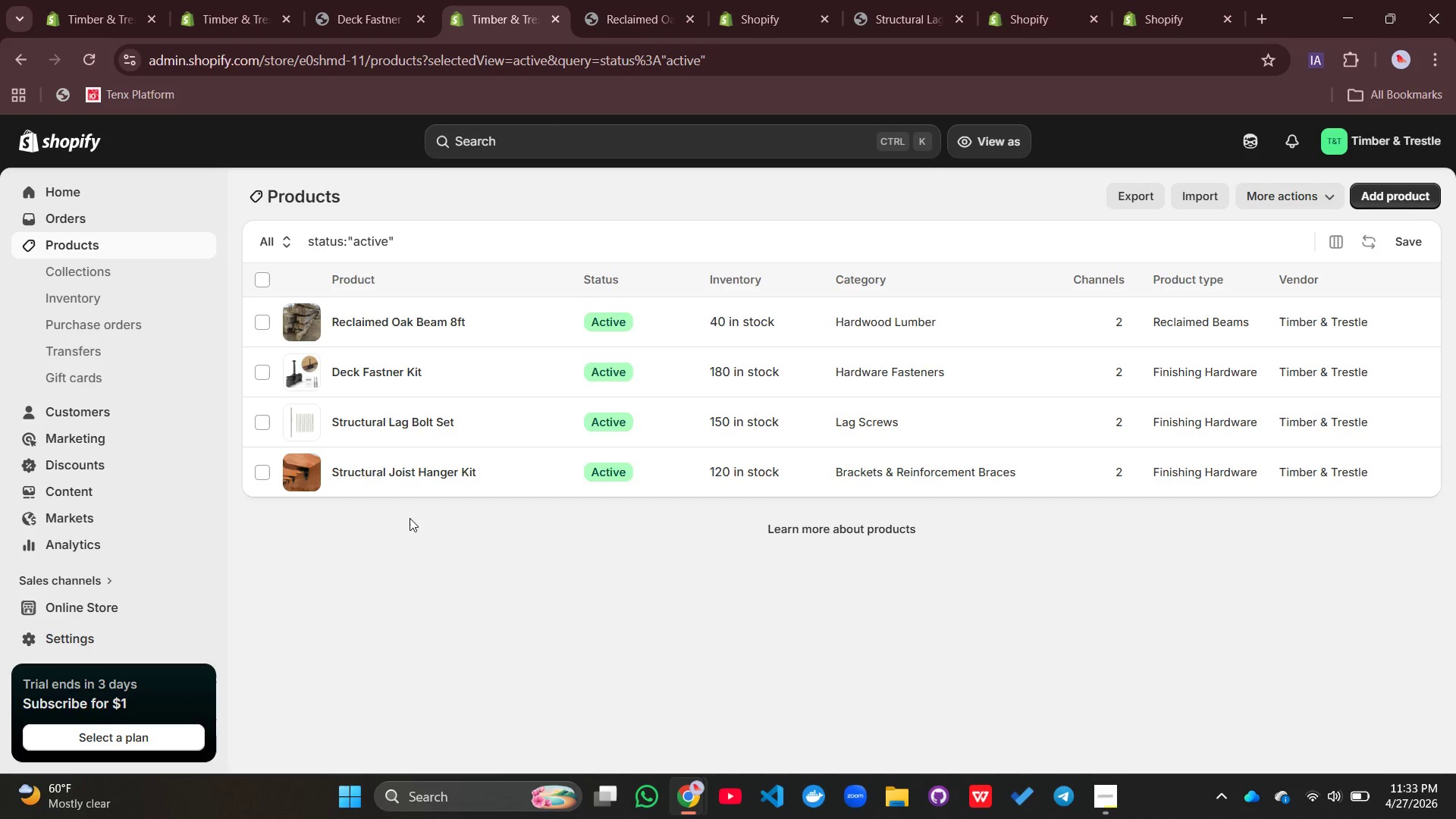 
left_click([1109, 776])